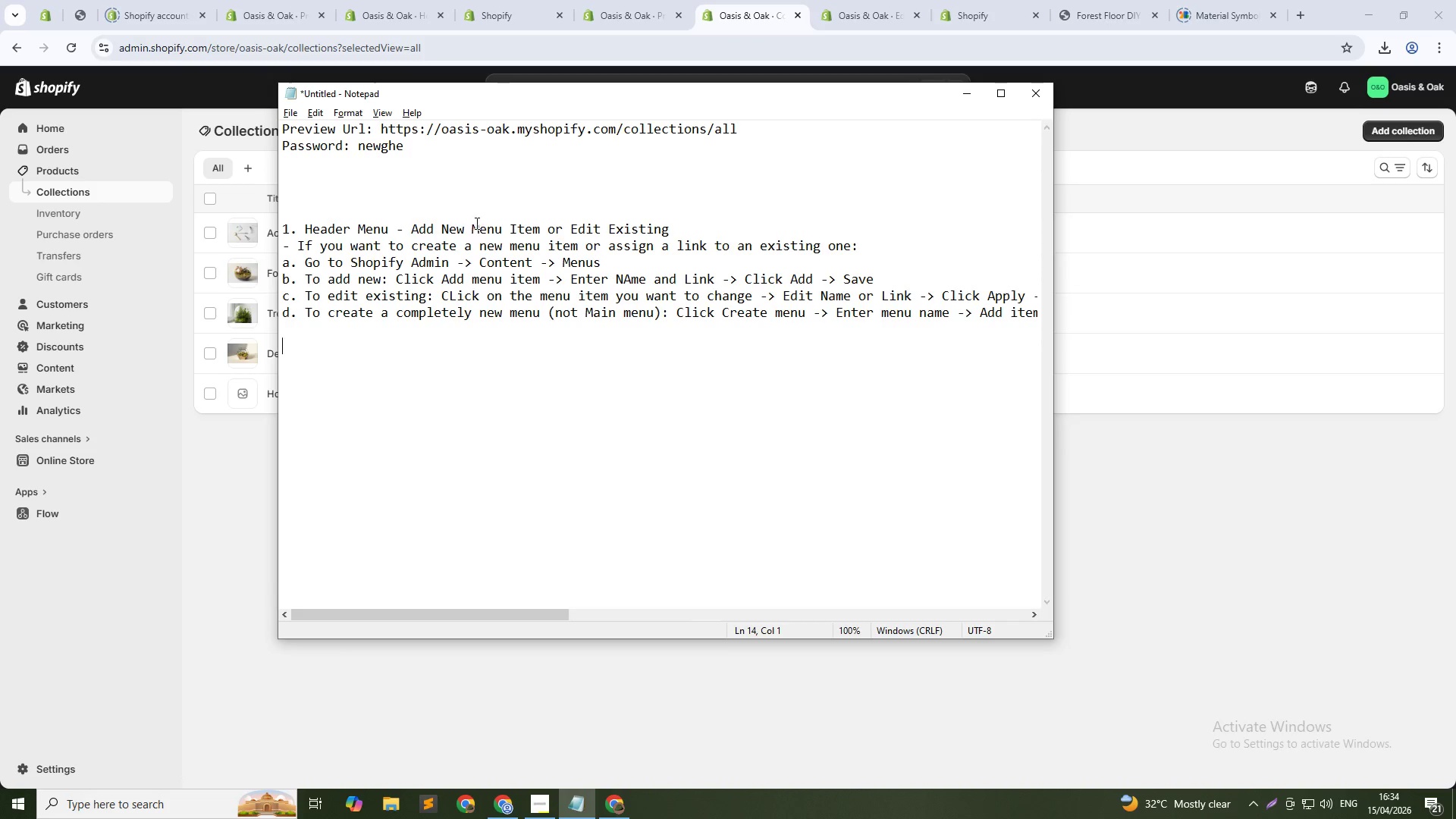 
key(ArrowUp)
 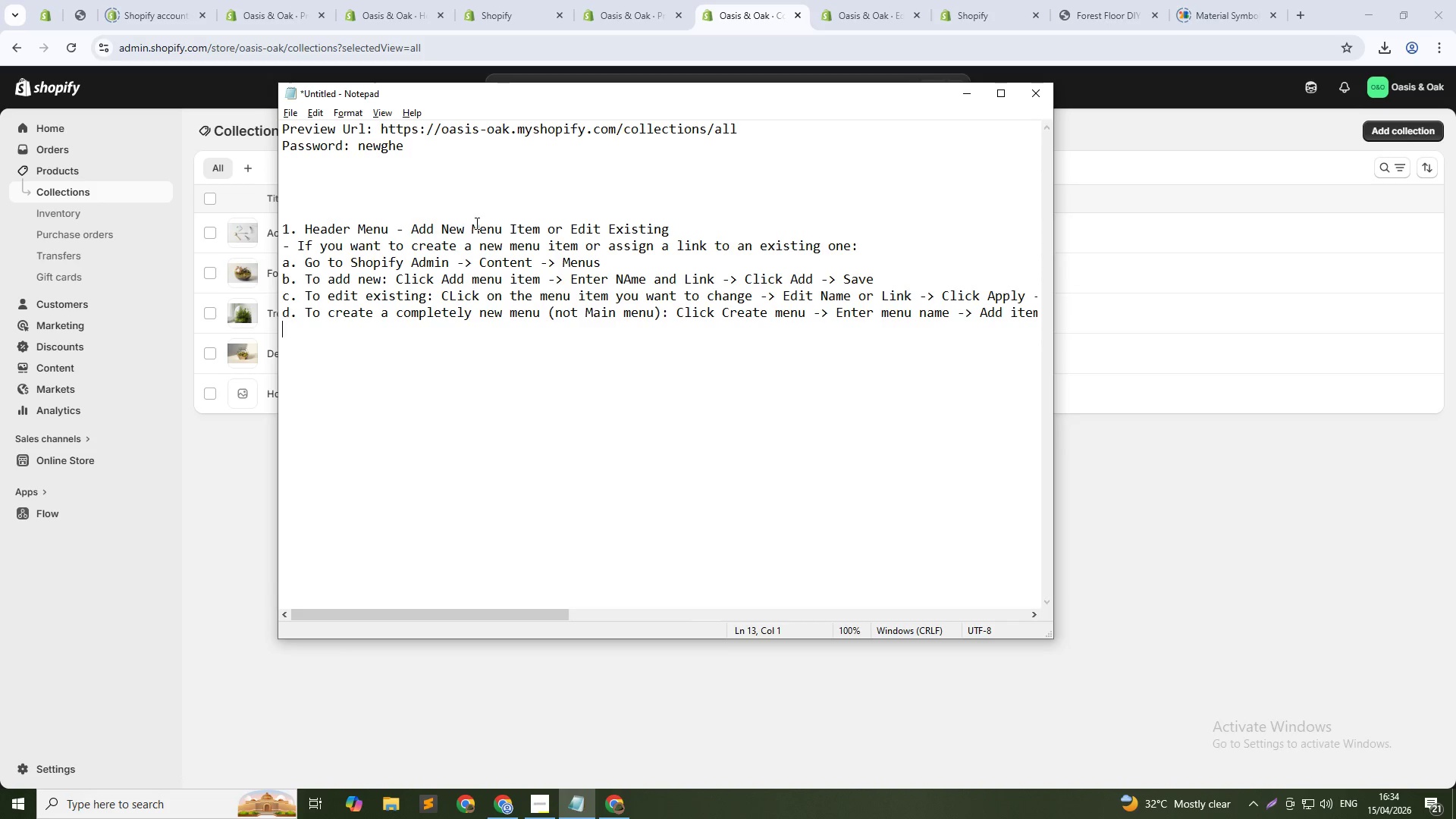 
key(ArrowUp)
 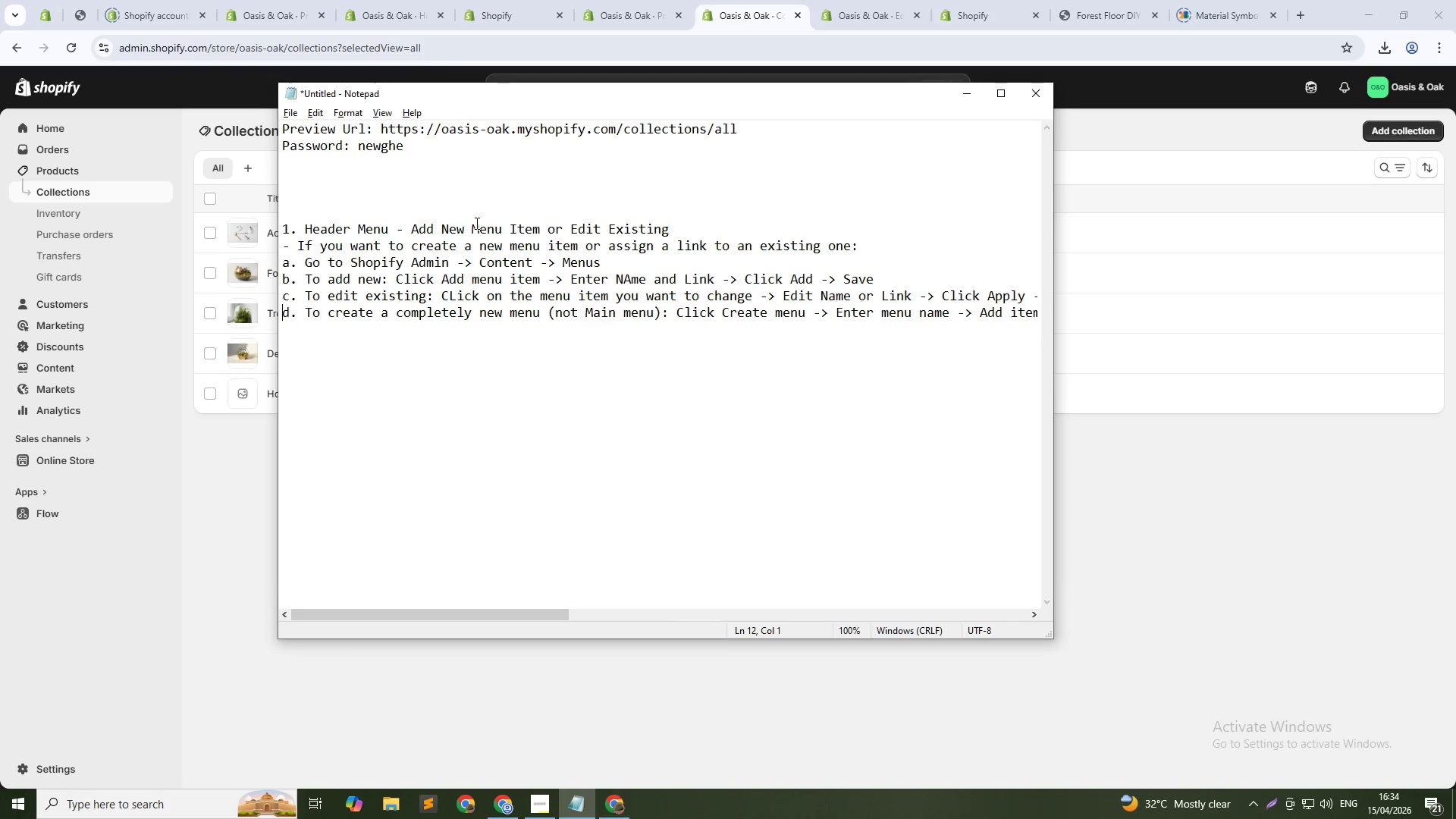 
key(ArrowUp)
 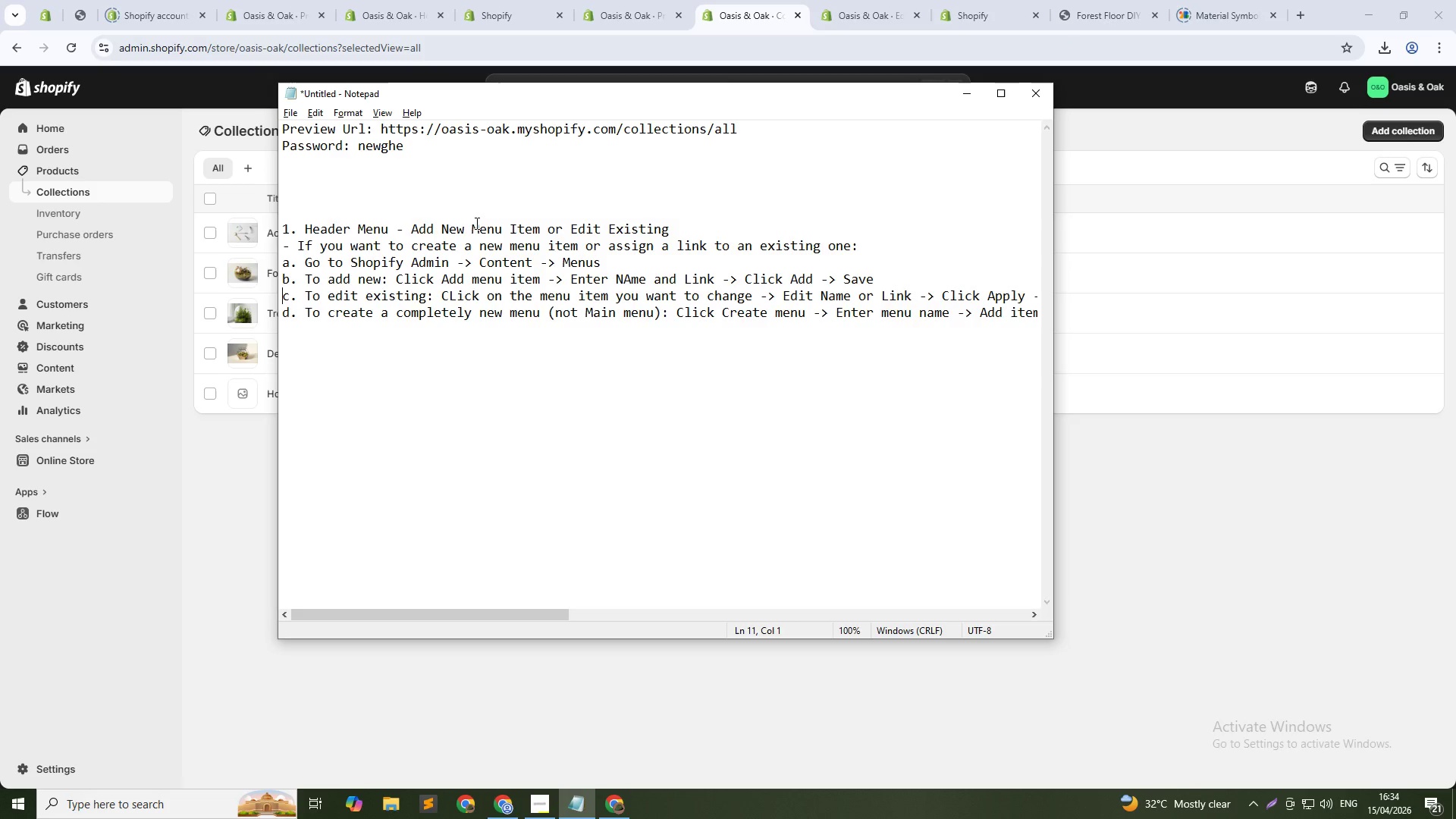 
key(ArrowUp)
 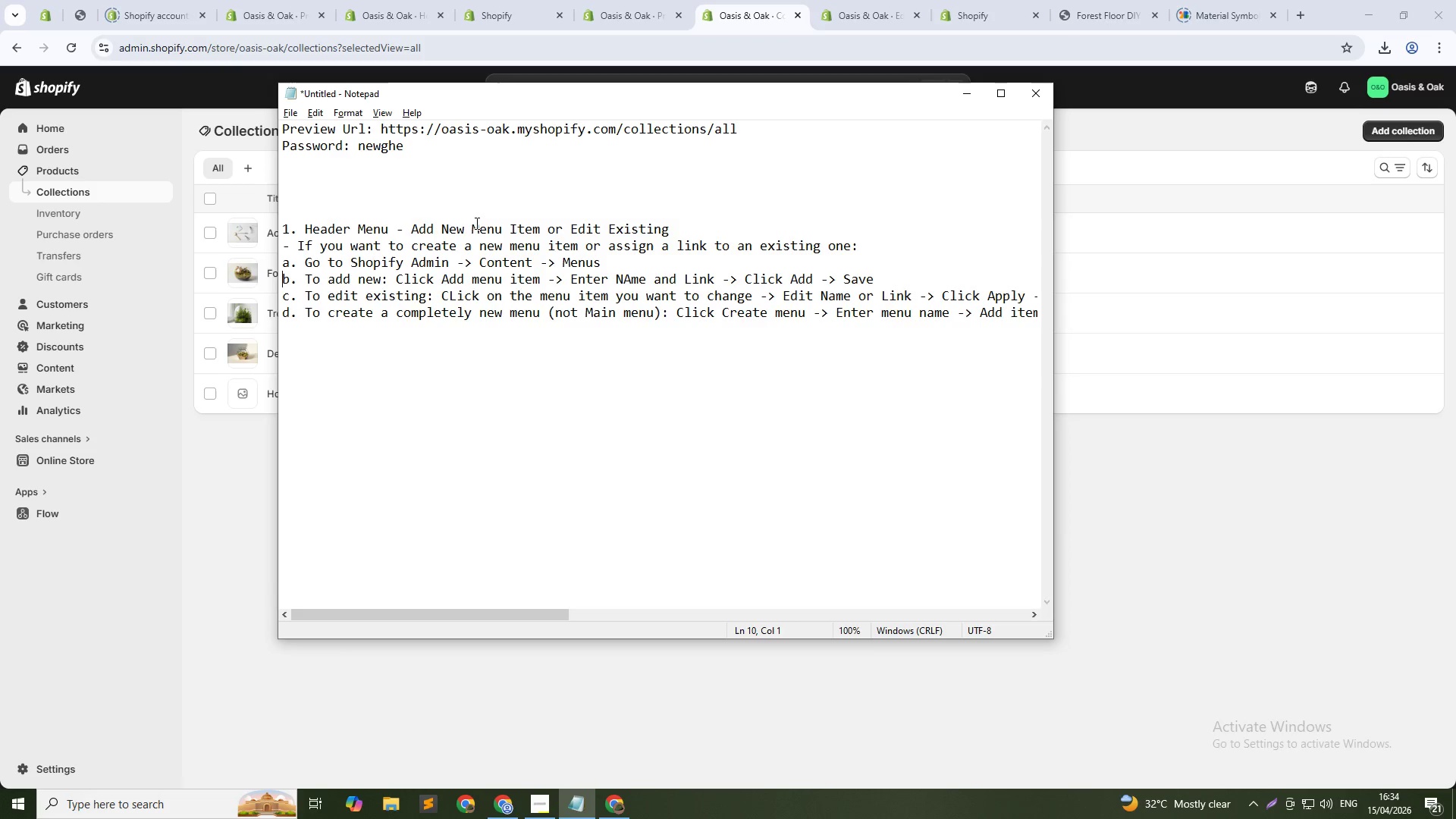 
key(ArrowDown)
 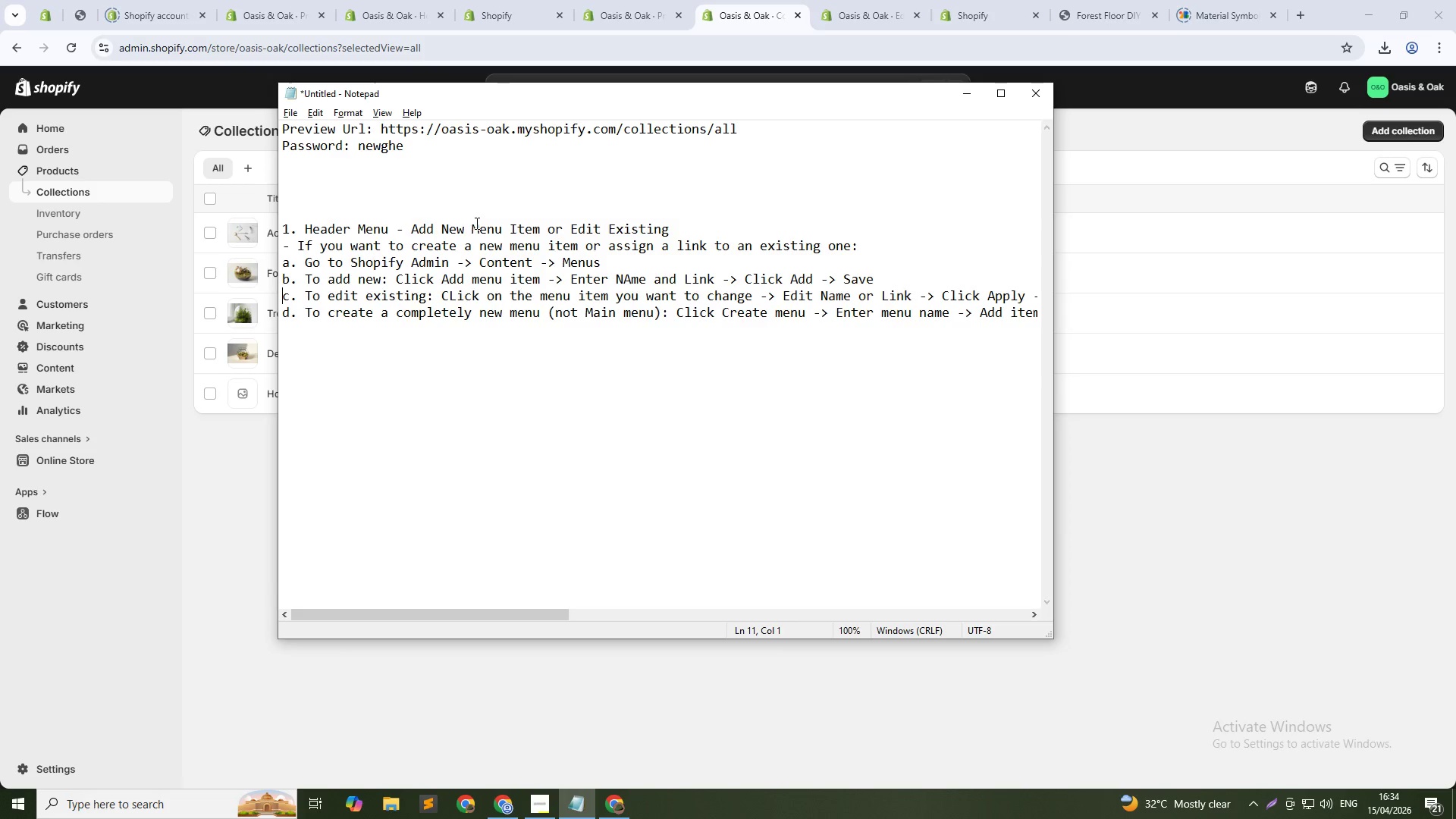 
key(ArrowDown)
 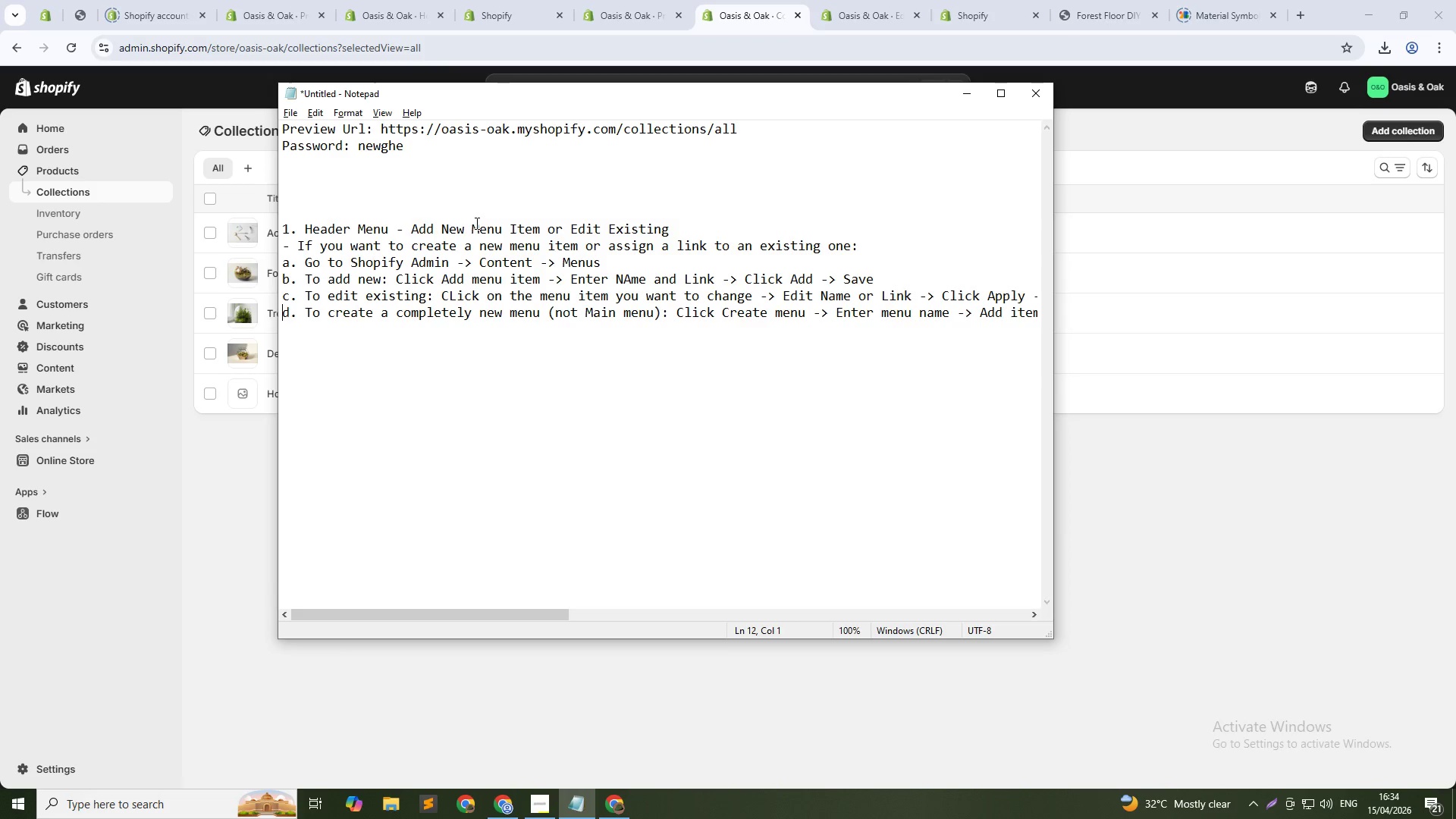 
key(ArrowDown)
 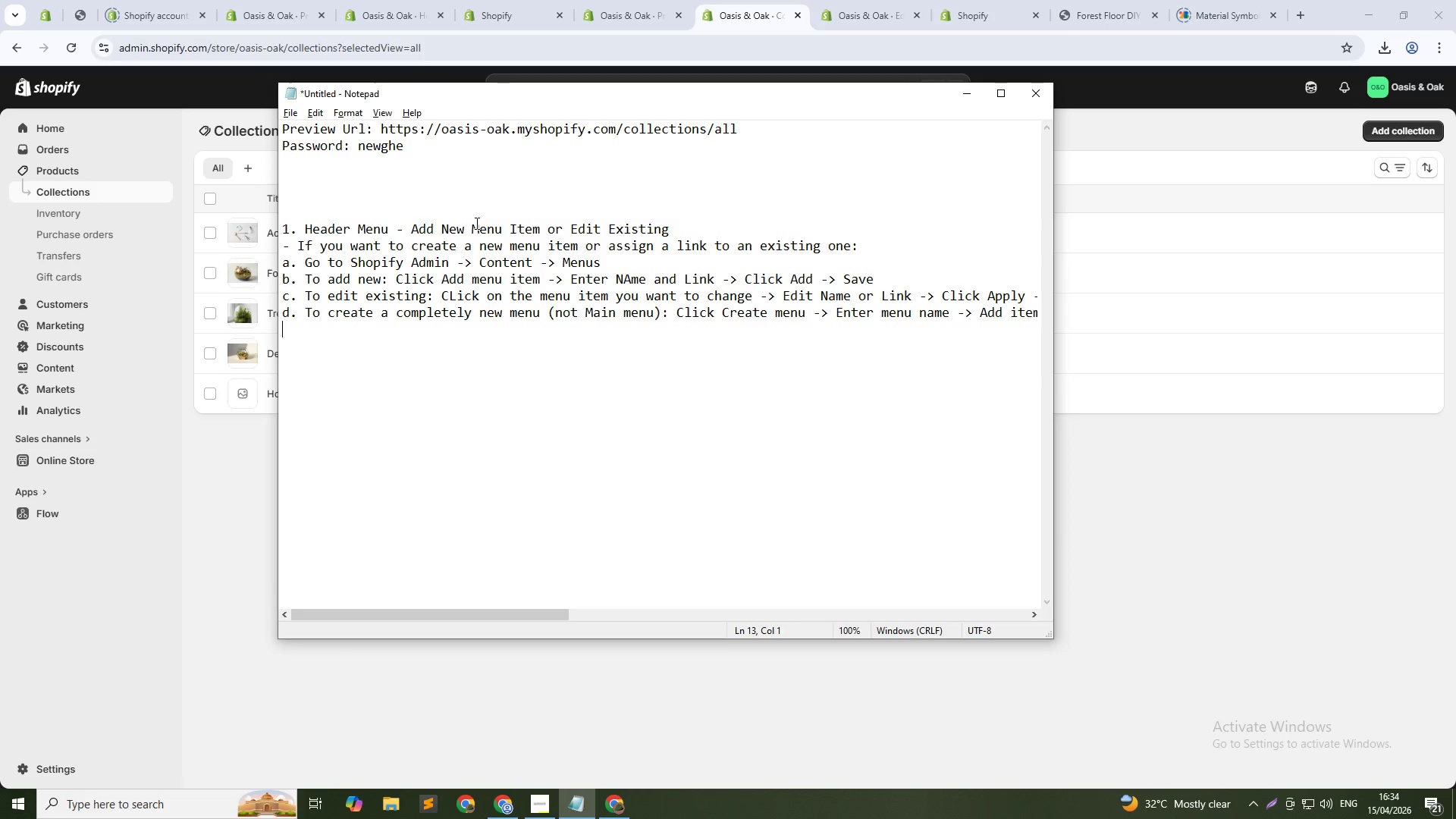 
key(ArrowDown)
 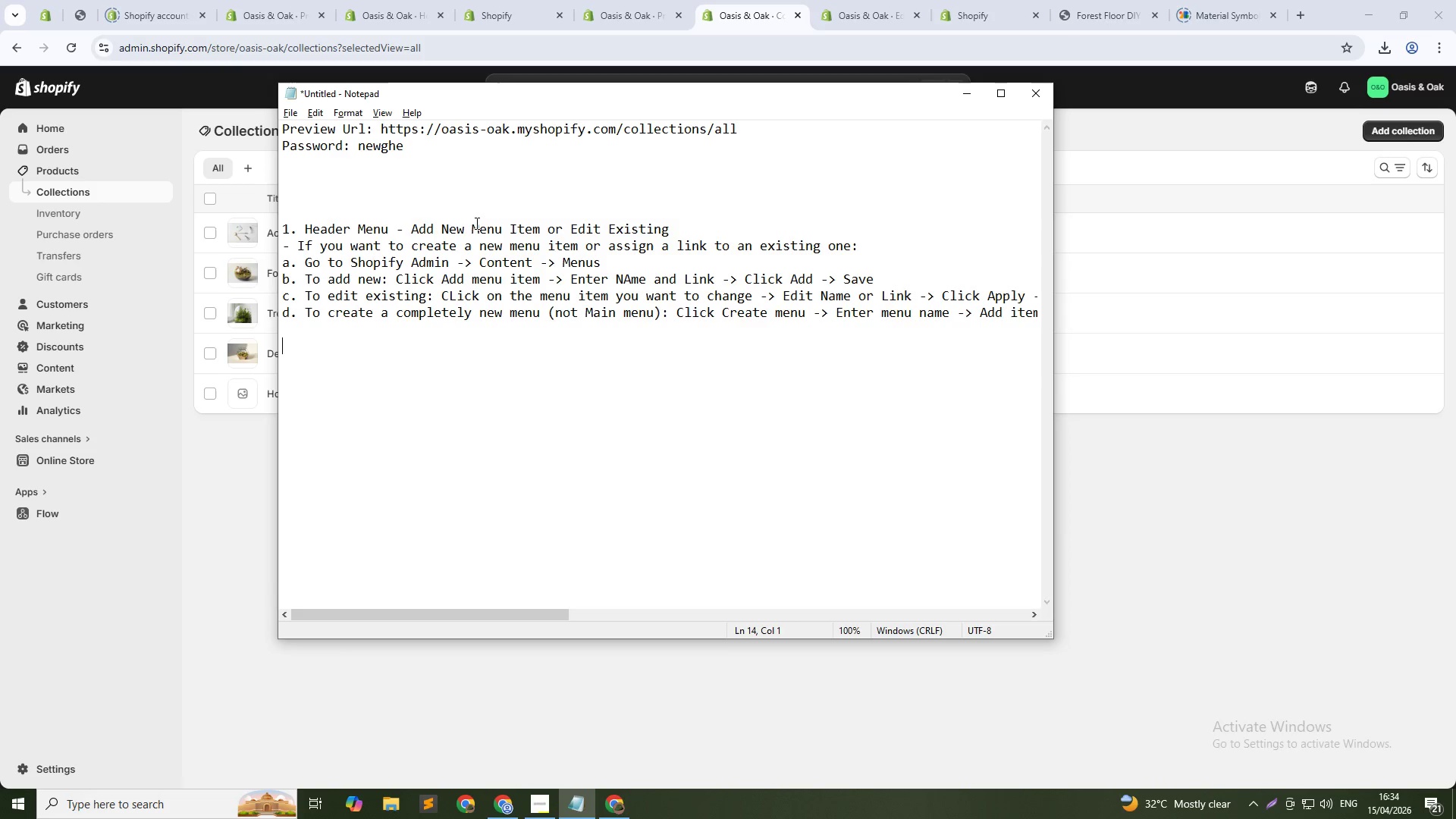 
type(Screenshot)
 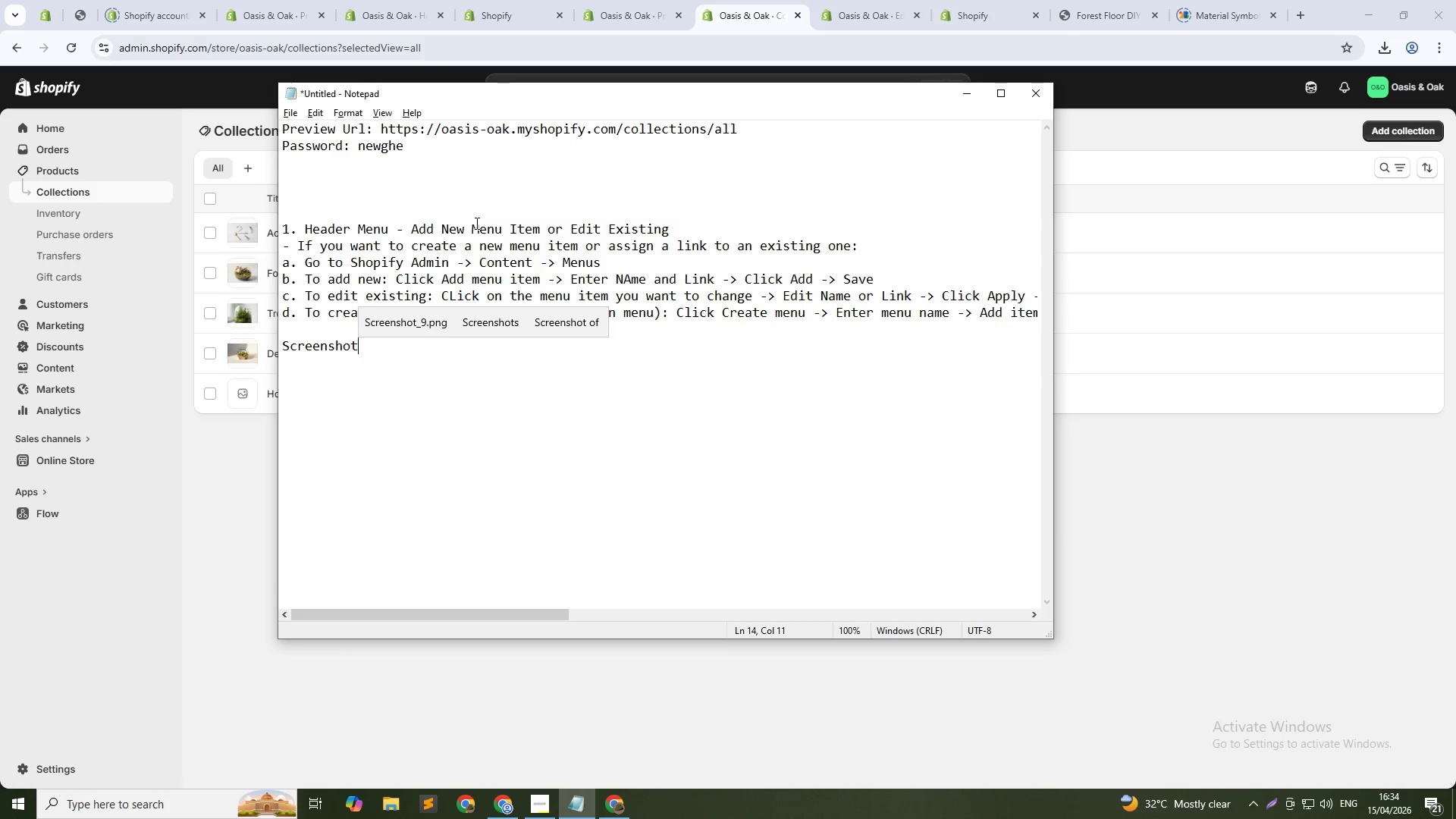 
key(Shift+ShiftRight)
 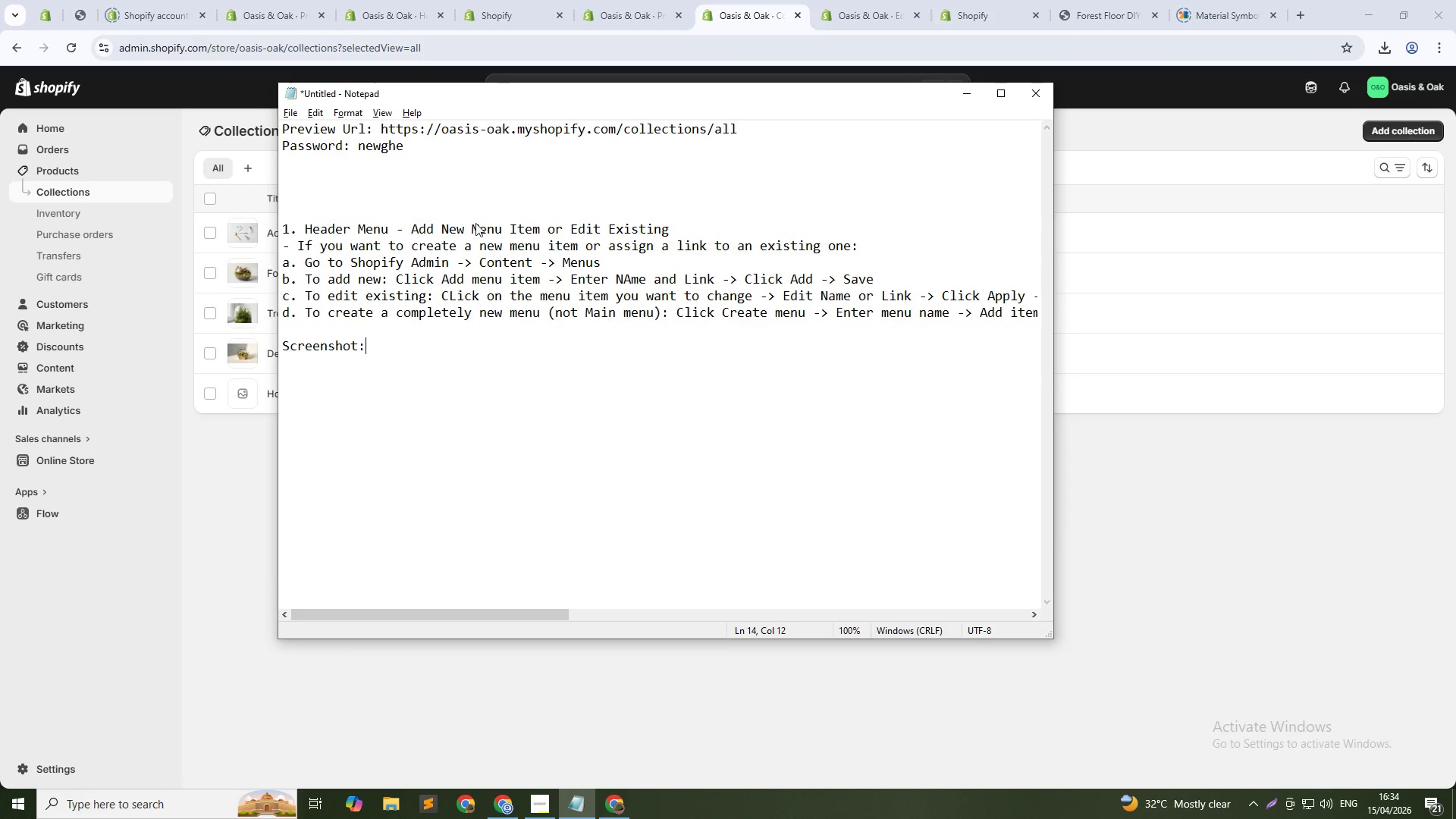 
key(Shift+Semicolon)
 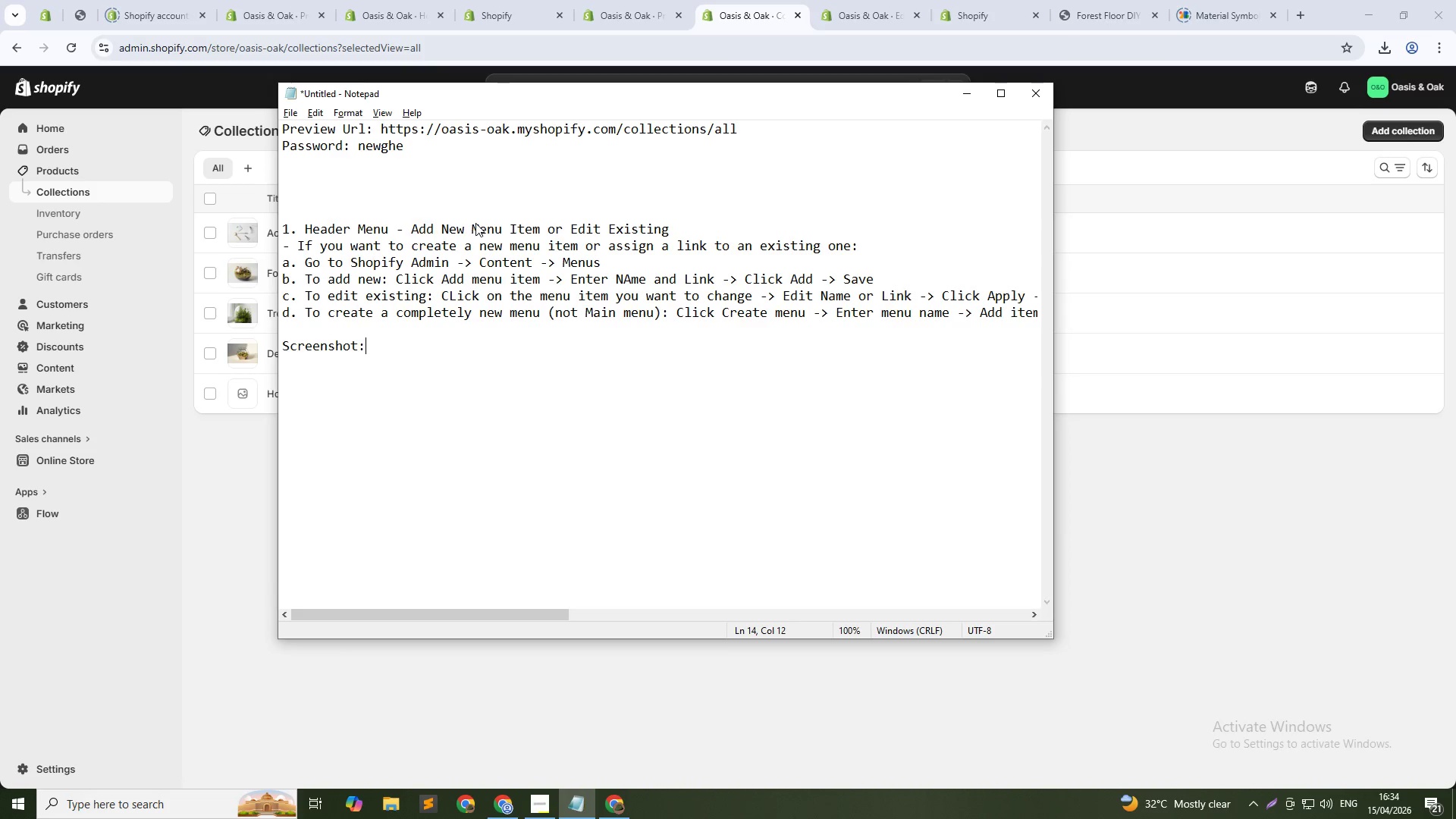 
key(Enter)
 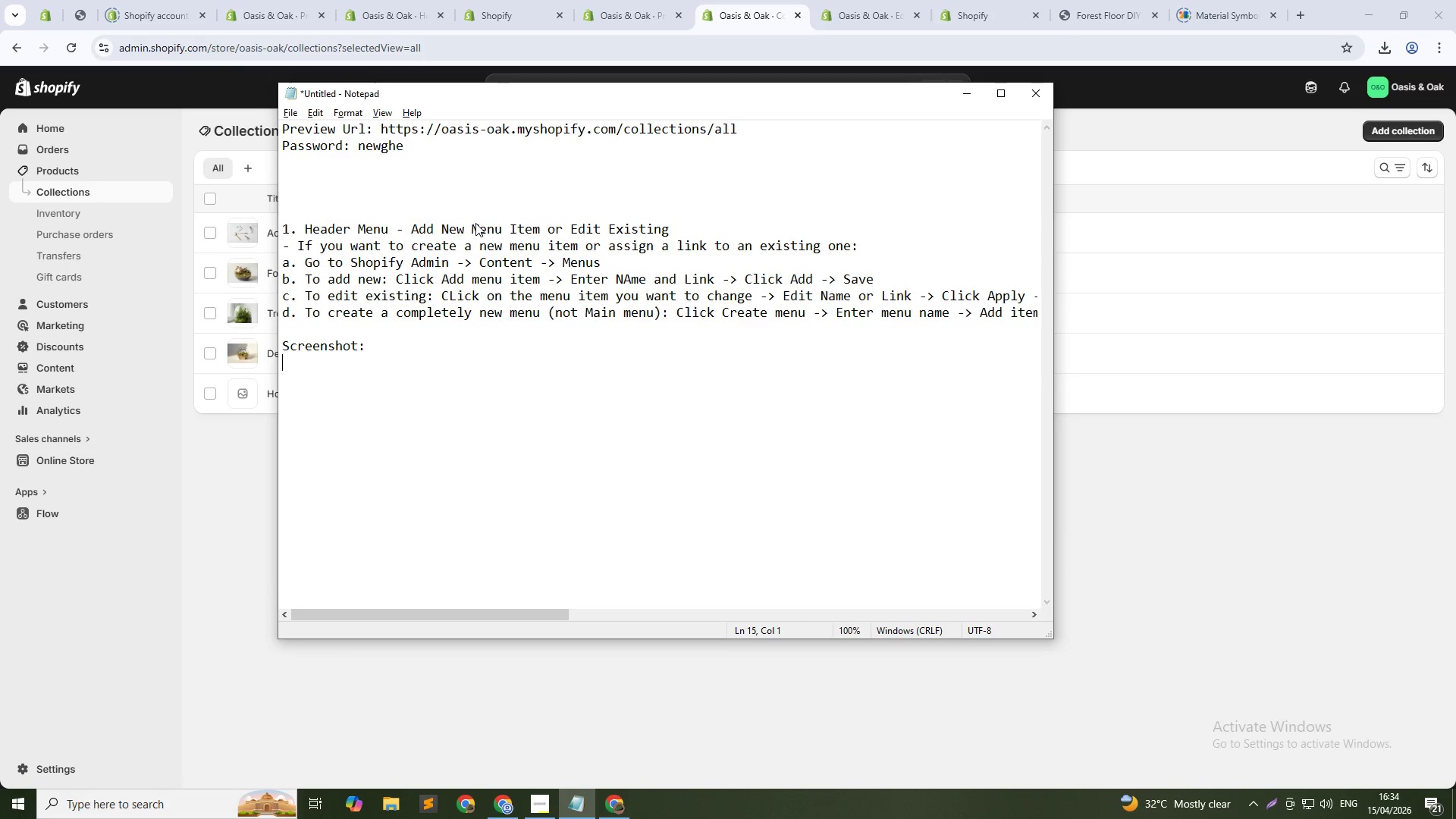 
key(Enter)
 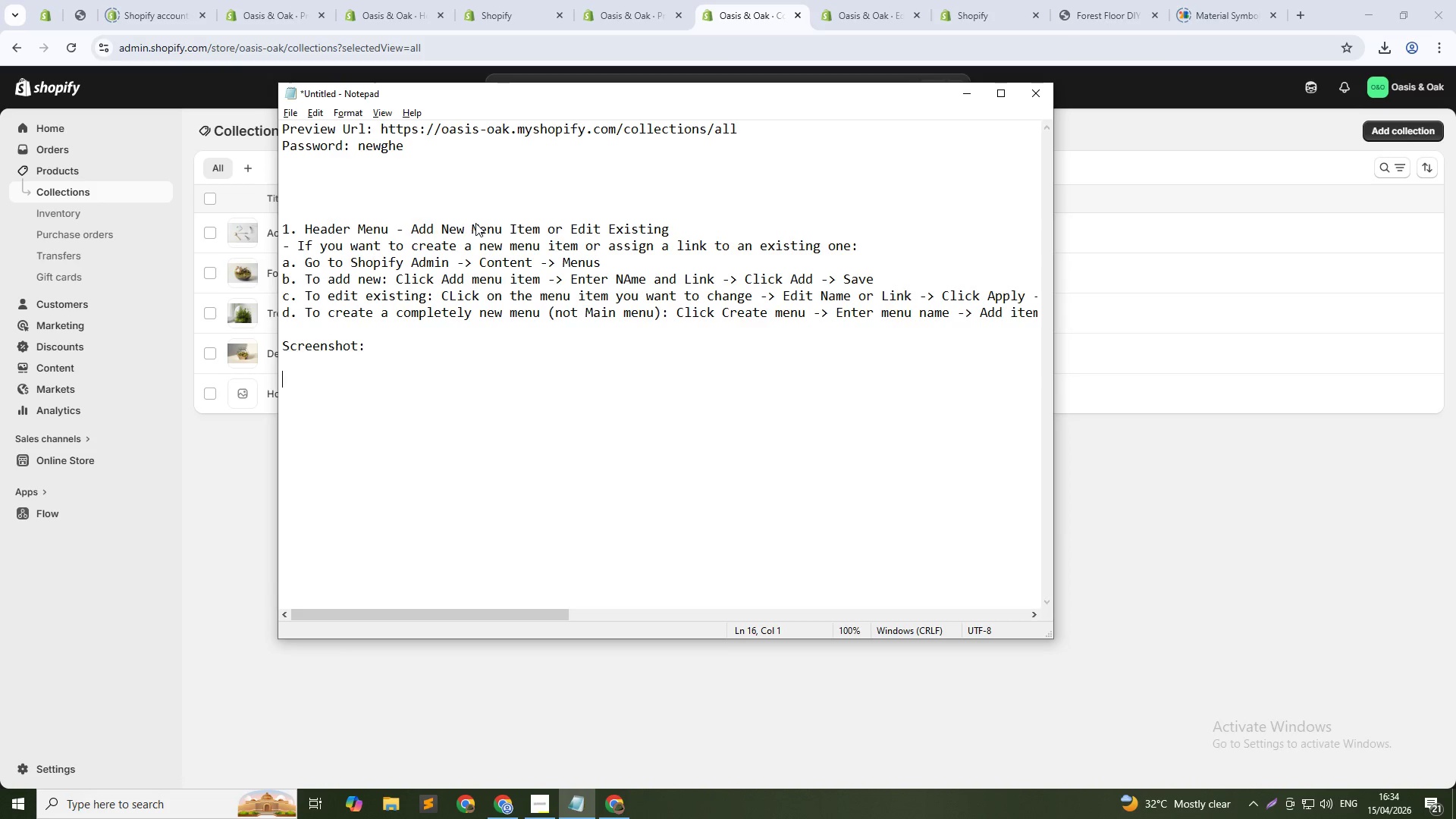 
key(2)
 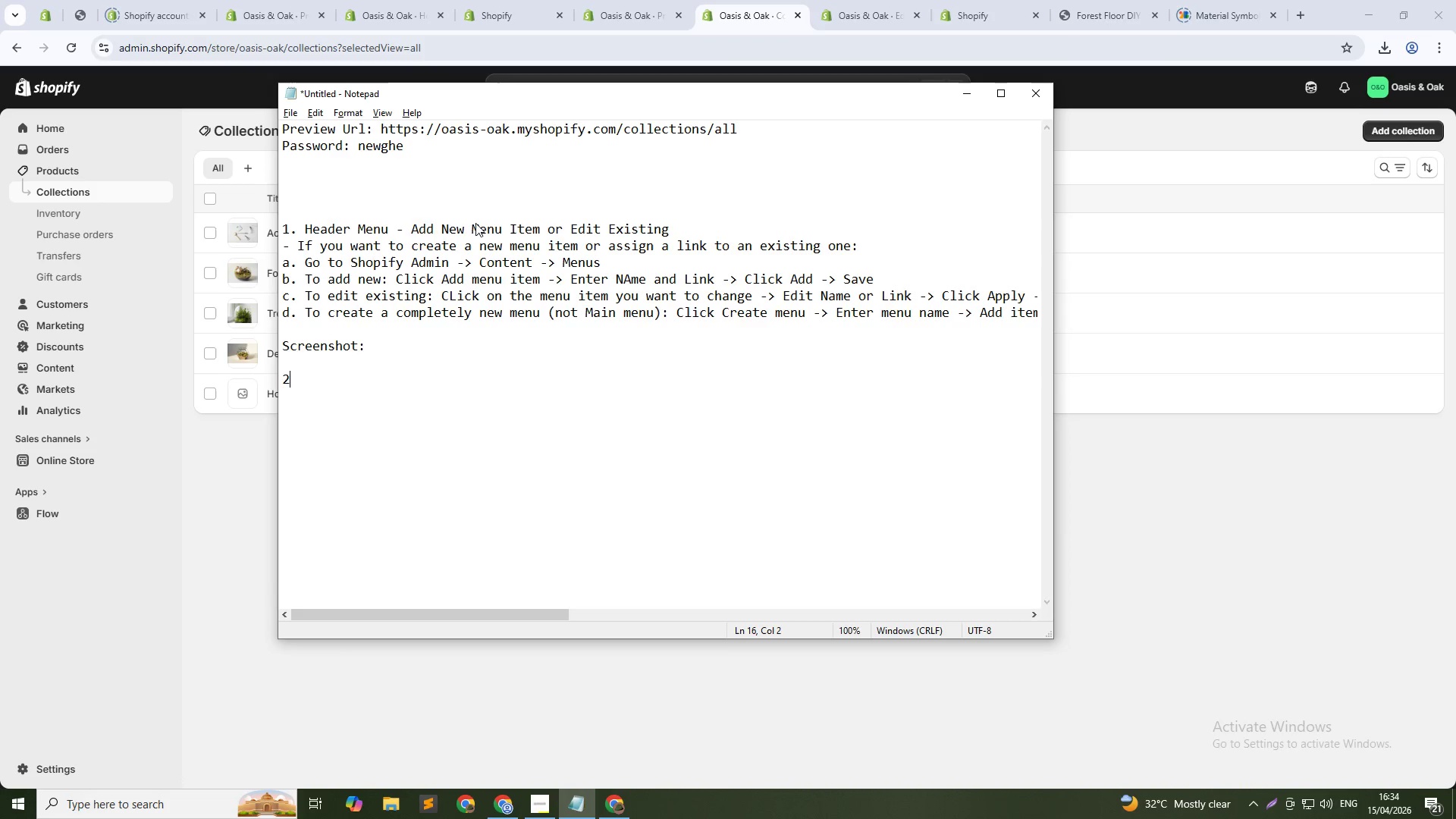 
key(Period)
 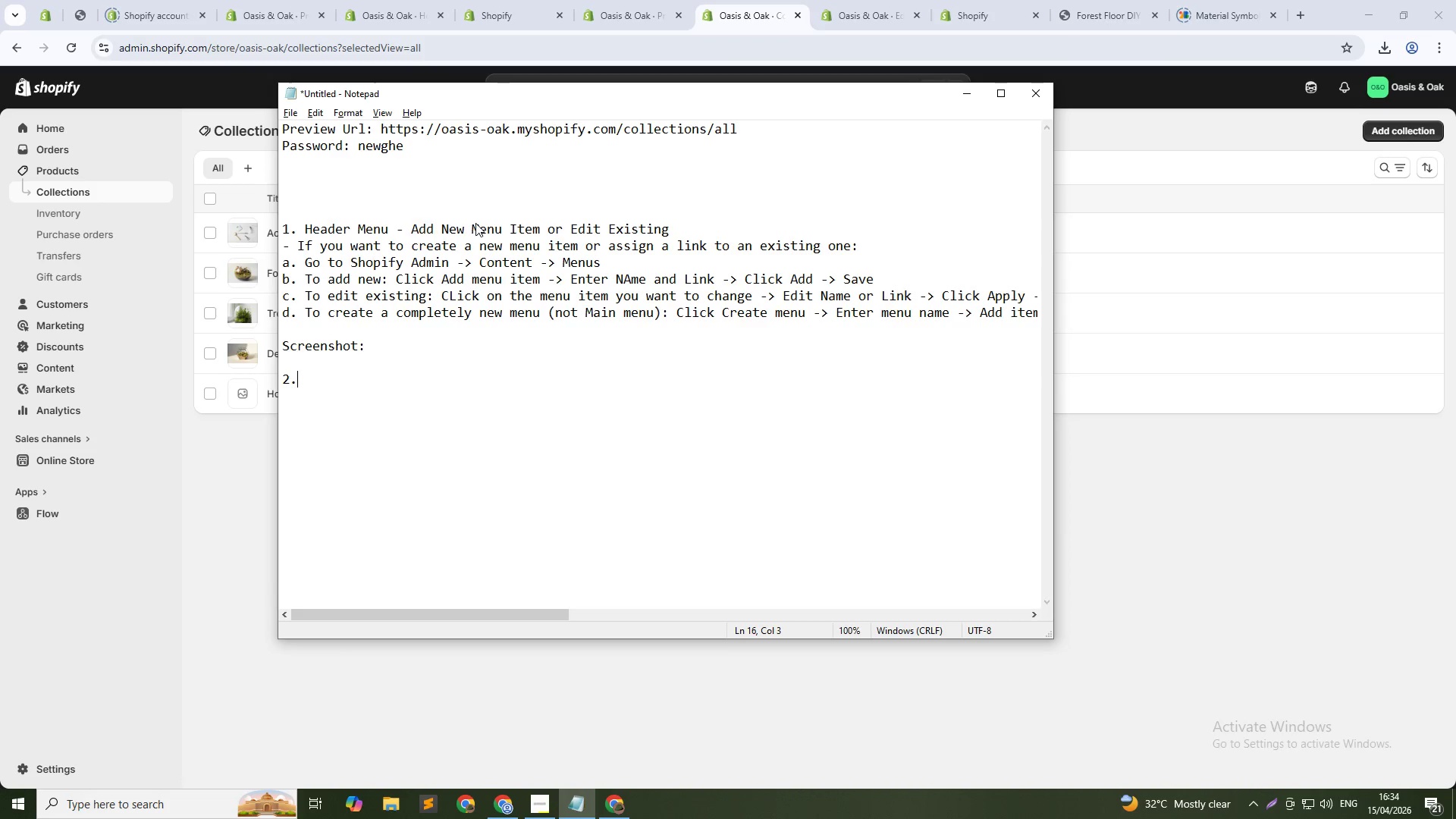 
key(Space)
 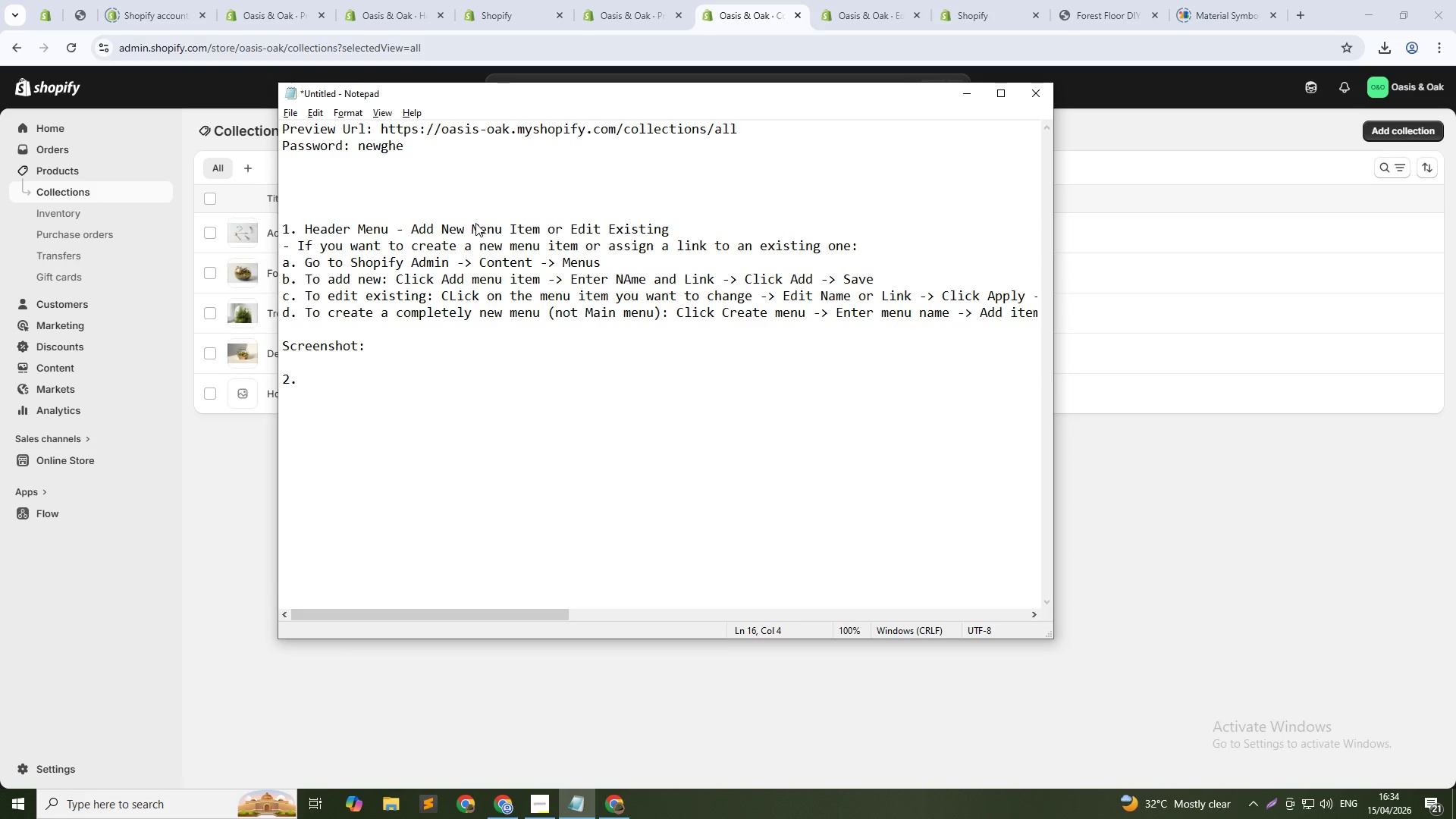 
type(Header Mega Menu - Chn)
key(Backspace)
type(ange Imges or Links)
 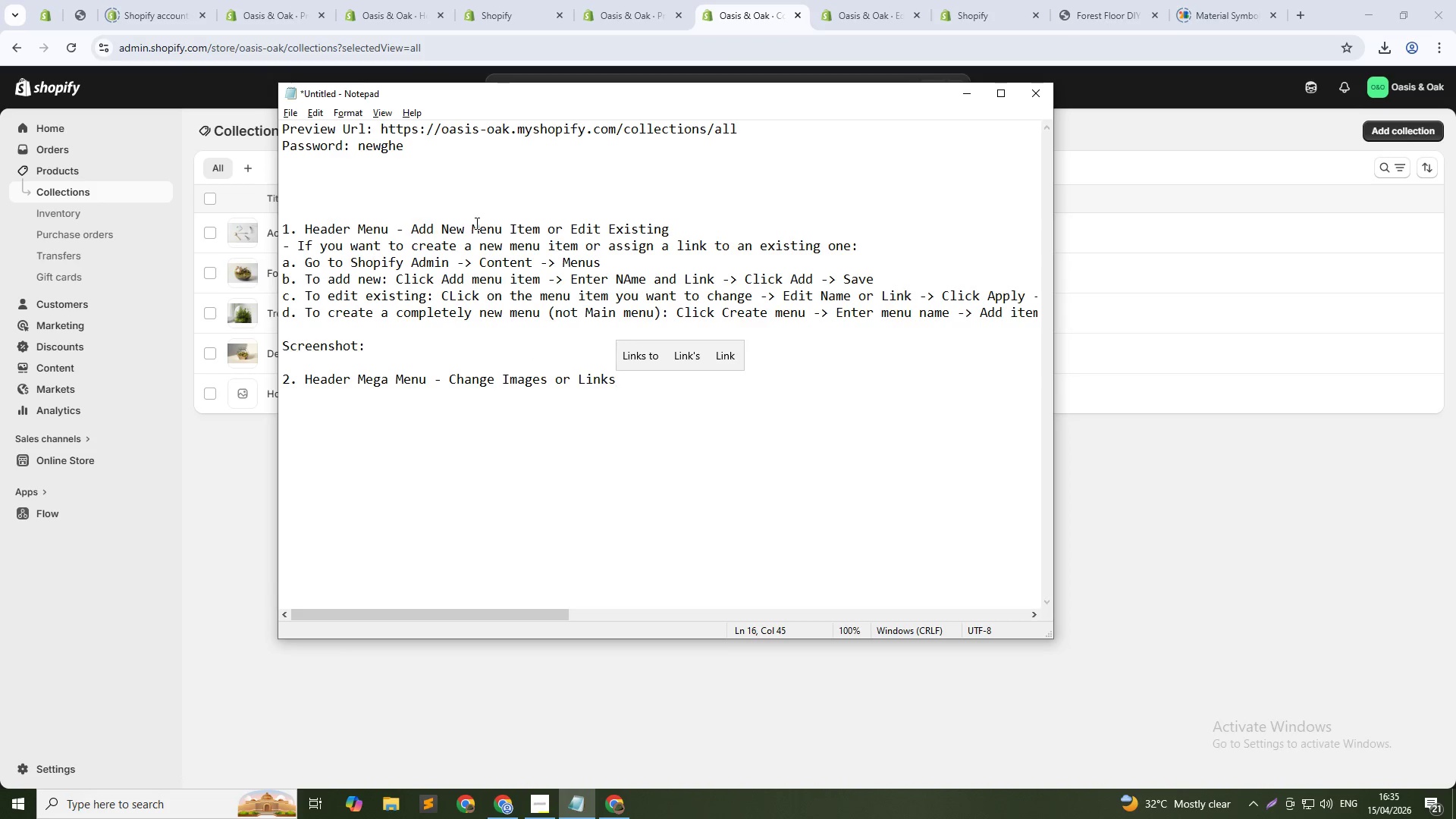 
key(Enter)
 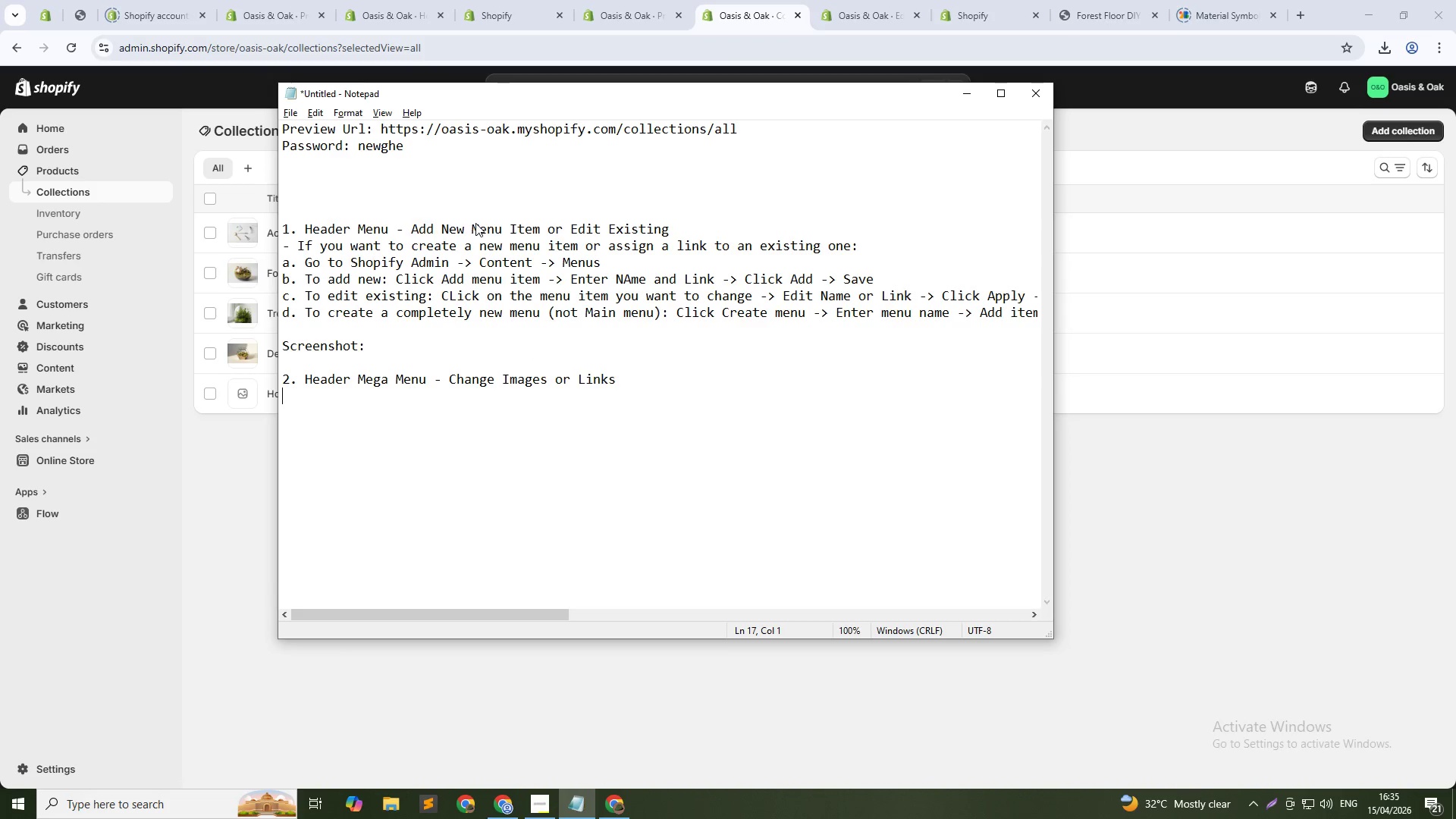 
type(- If you want to change mega menu images or collection links:)
 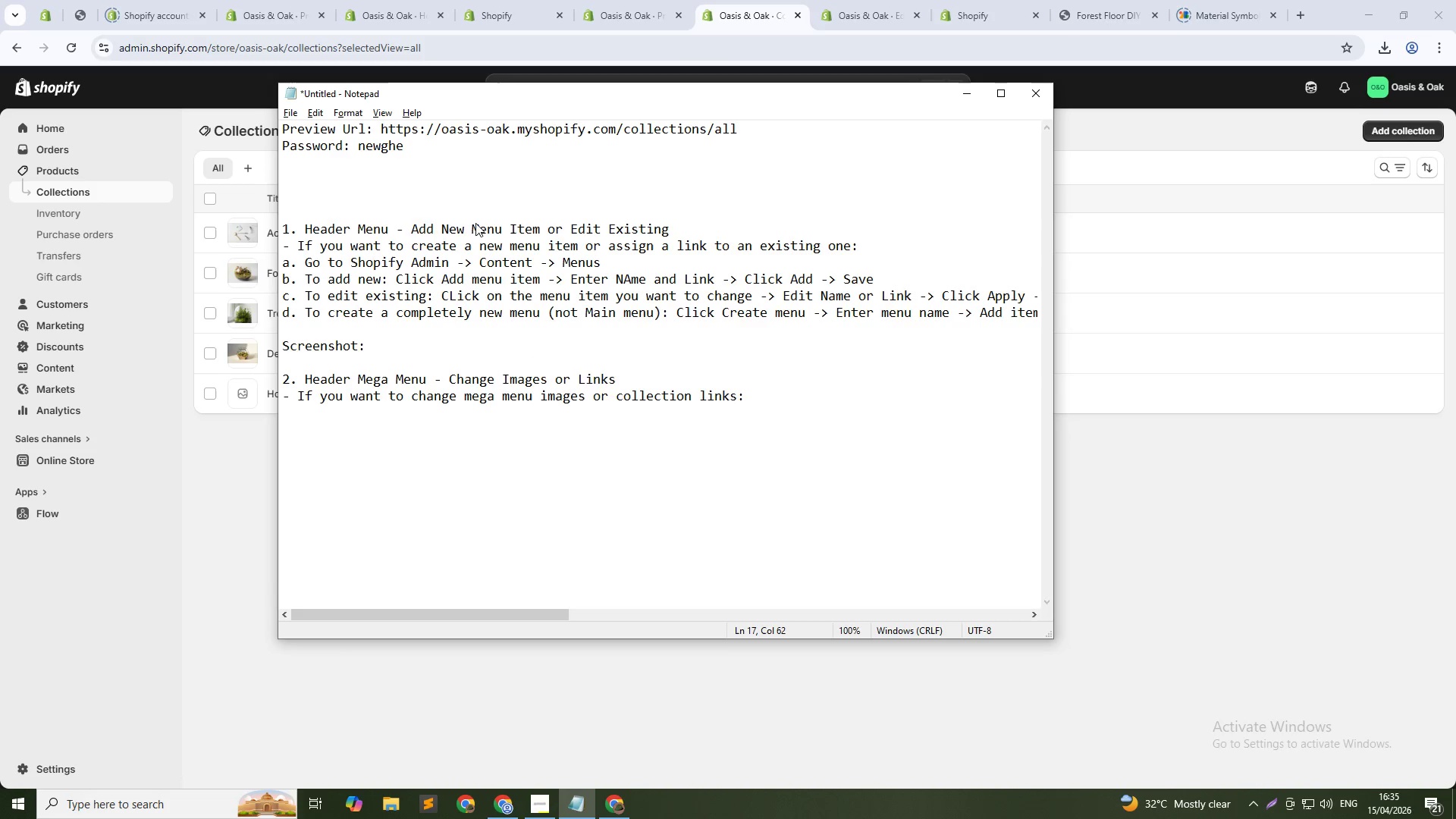 
key(Enter)
 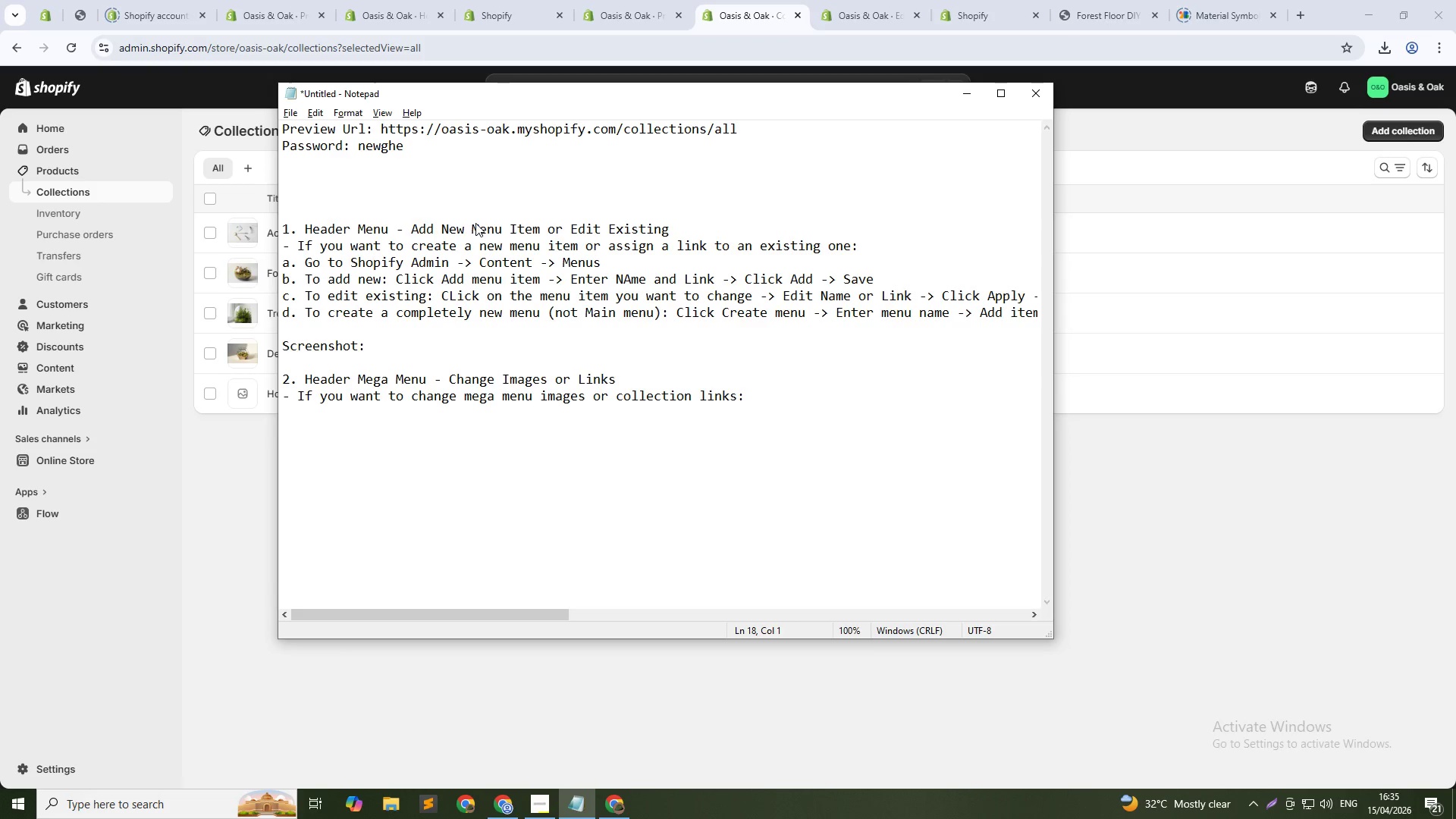 
key(A)
 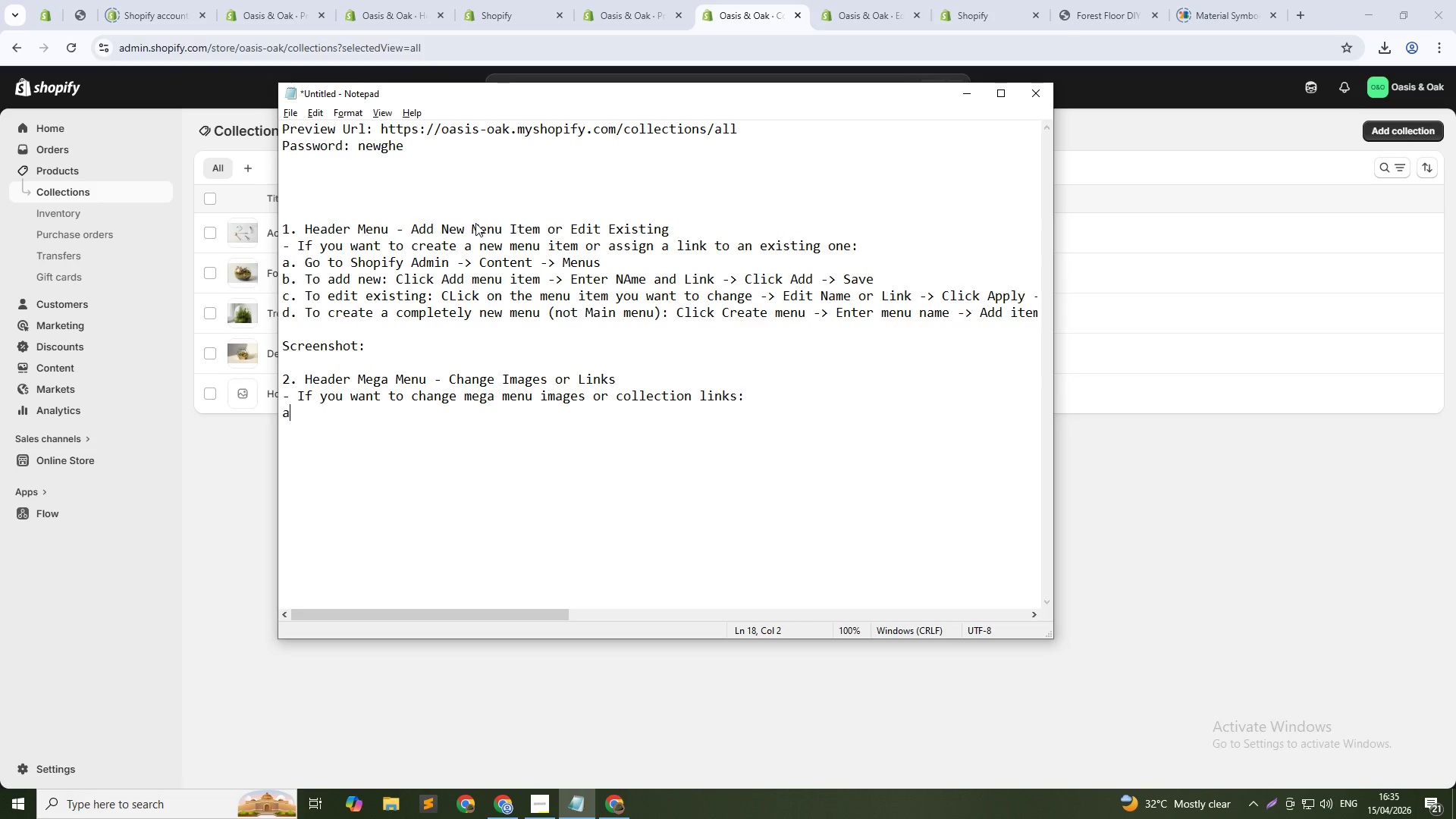 
key(Period)
 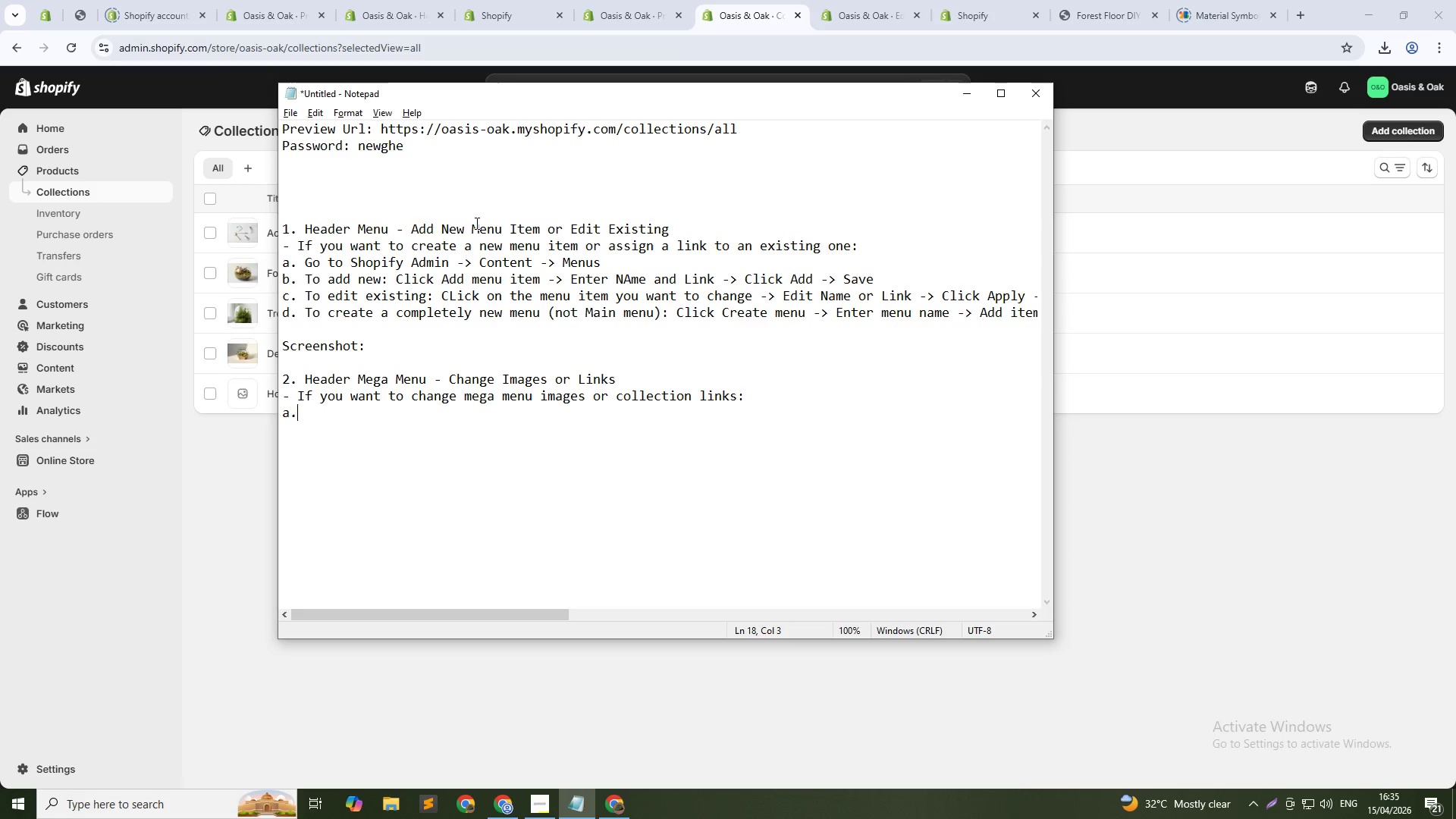 
key(Space)
 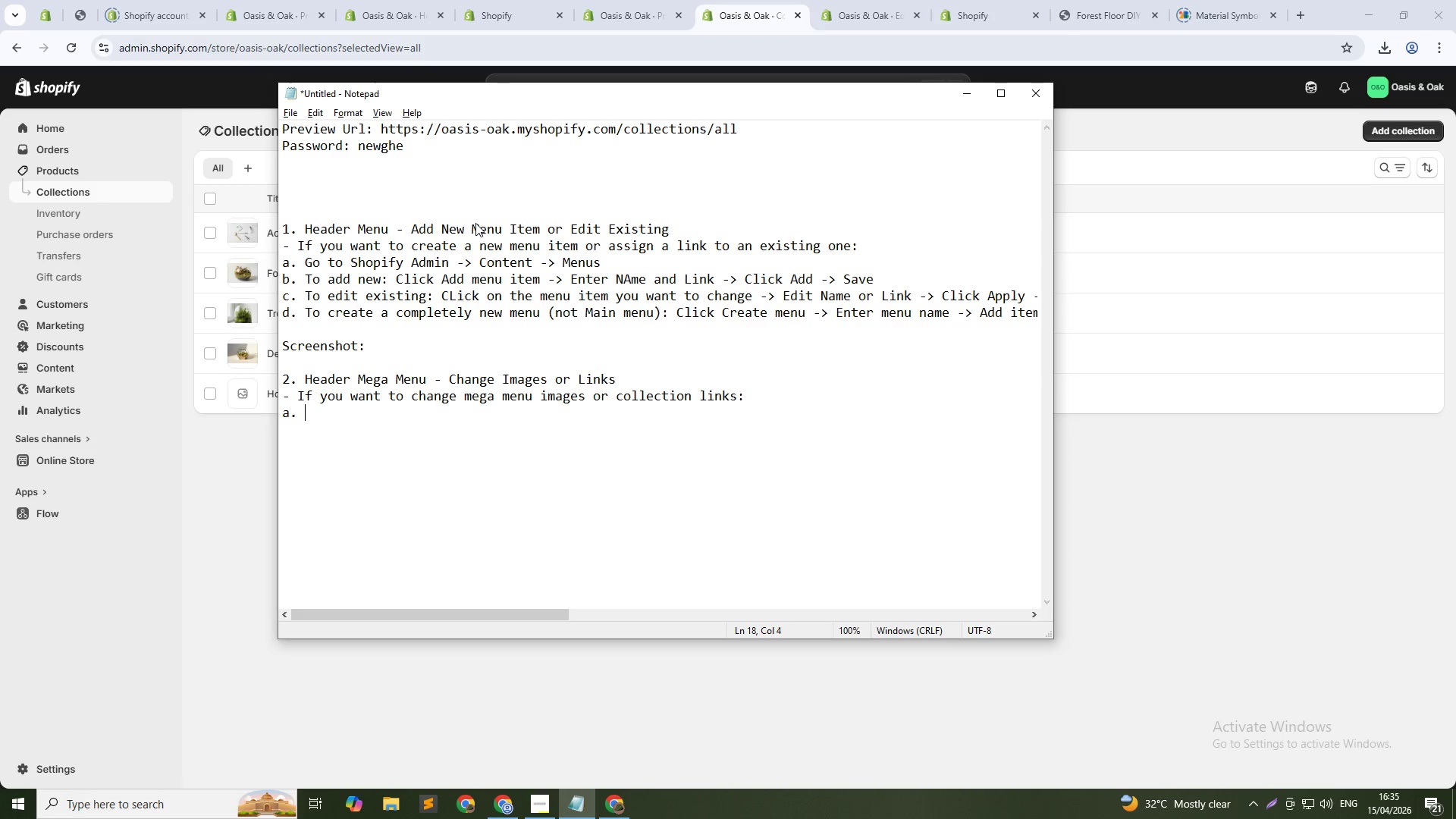 
hold_key(key=ShiftLeft, duration=1.5)
 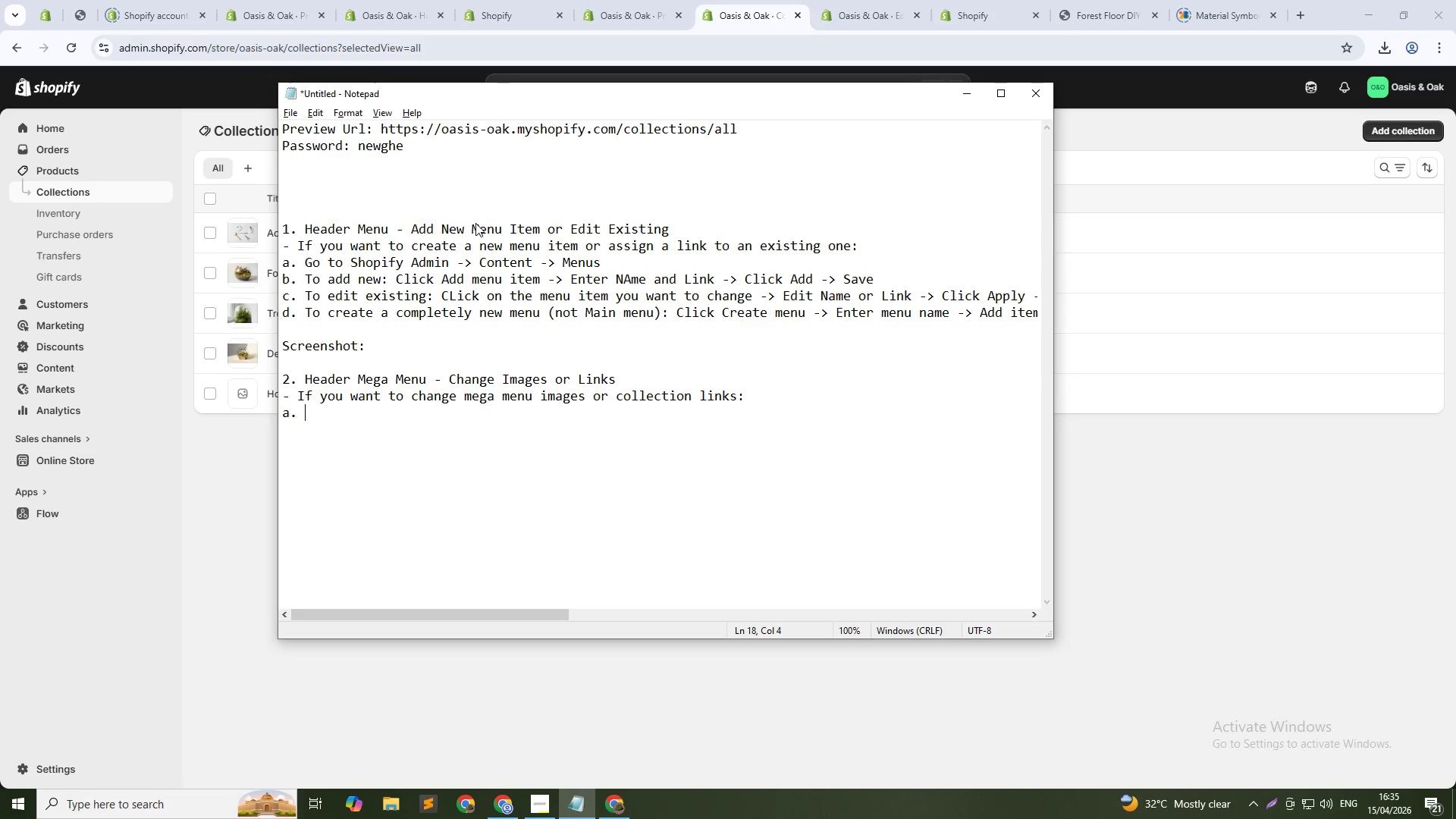 
hold_key(key=ShiftLeft, duration=1.5)
 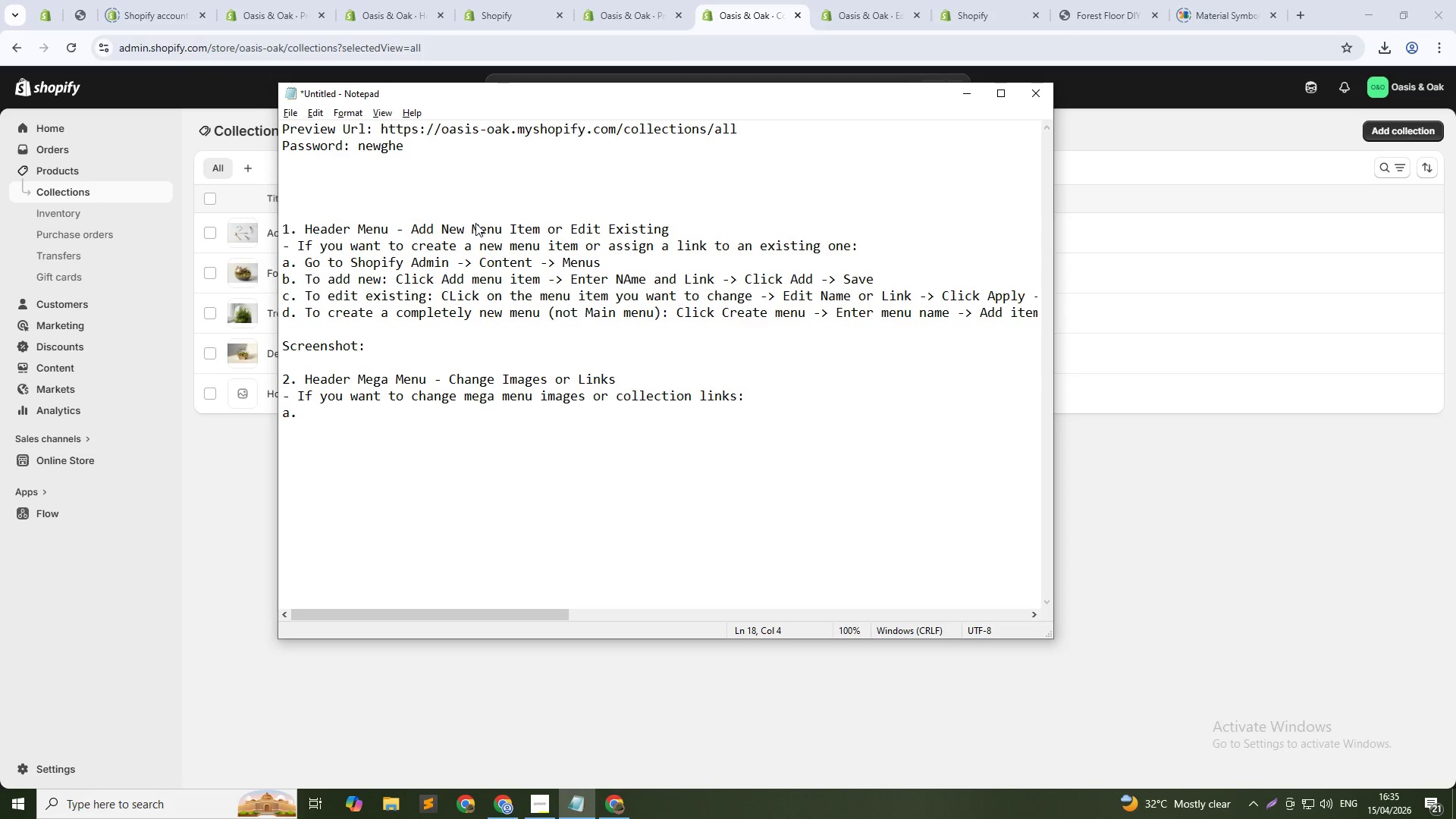 
type(Go to Shopify Admin -> Online Store -> Themes -> Cus)
 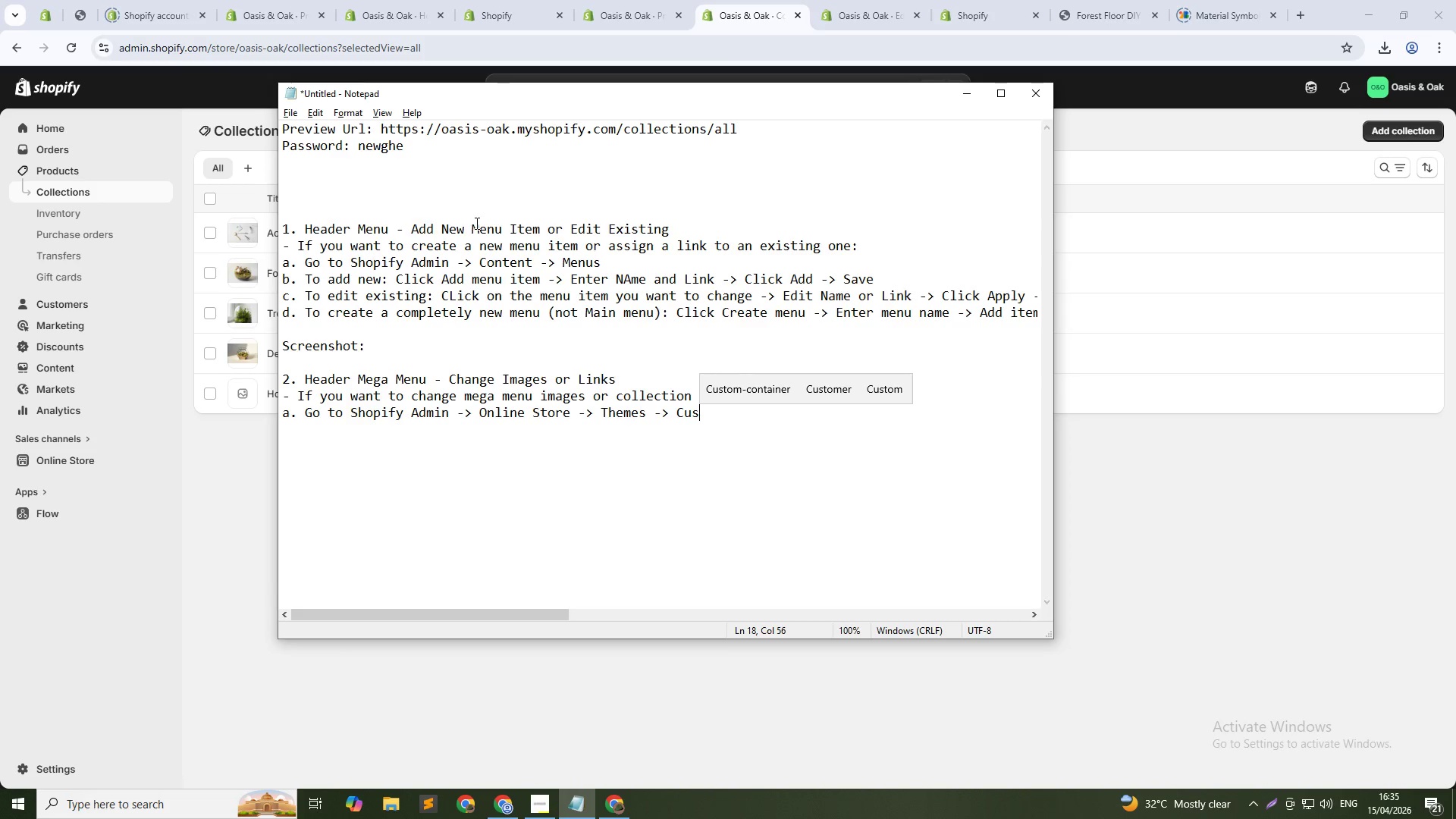 
wait(9.16)
 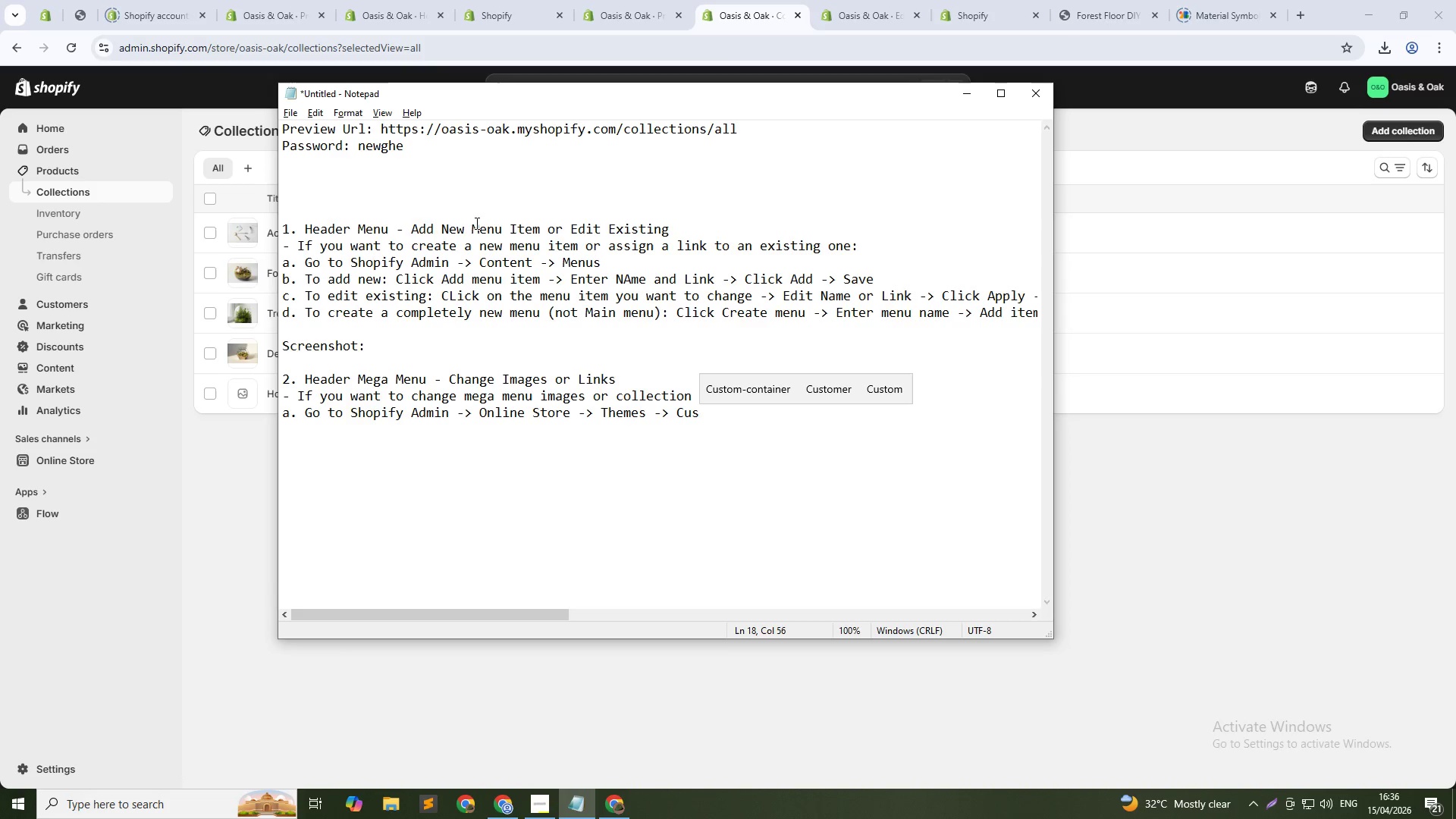 
type(tomize())
 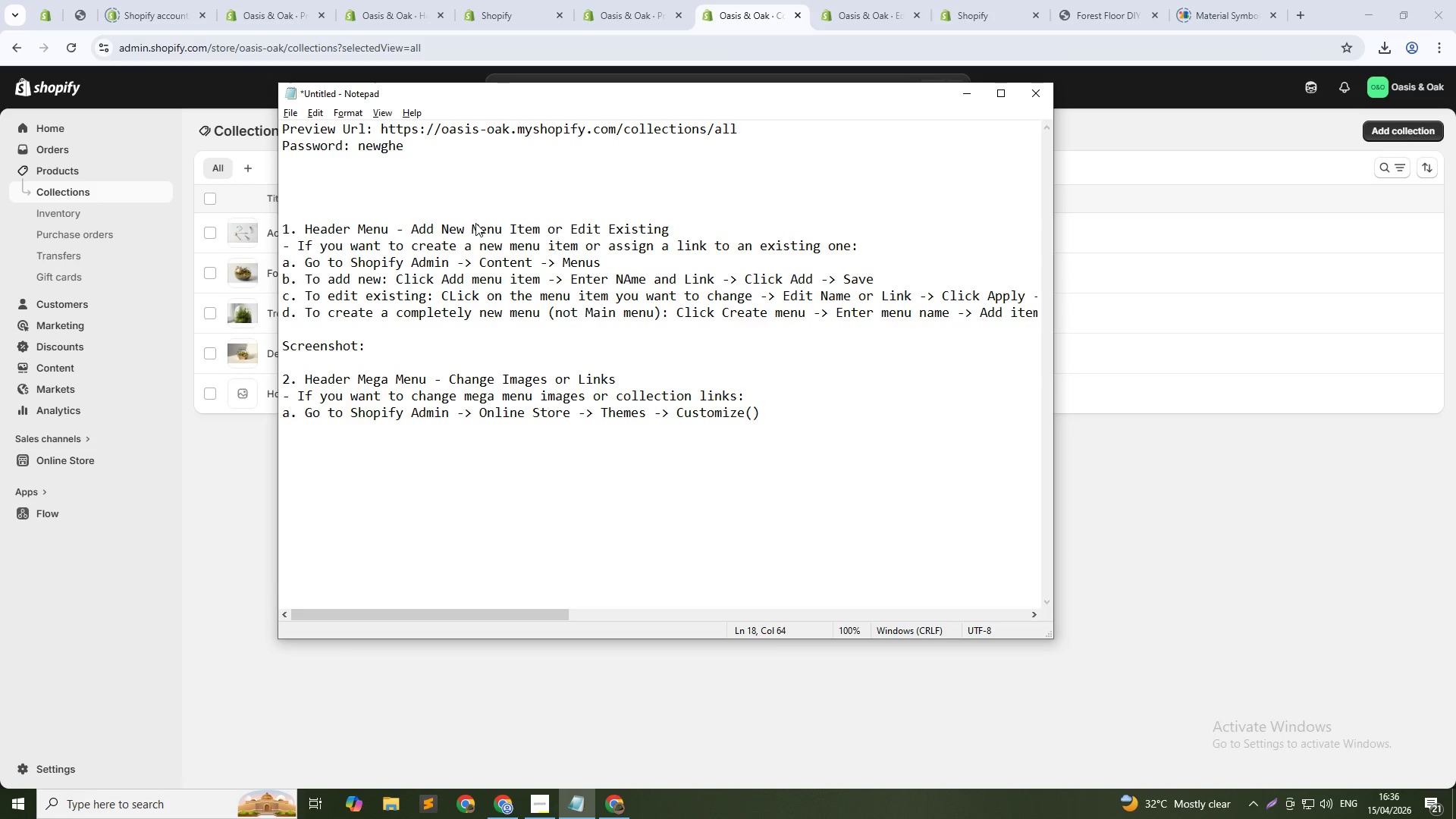 
 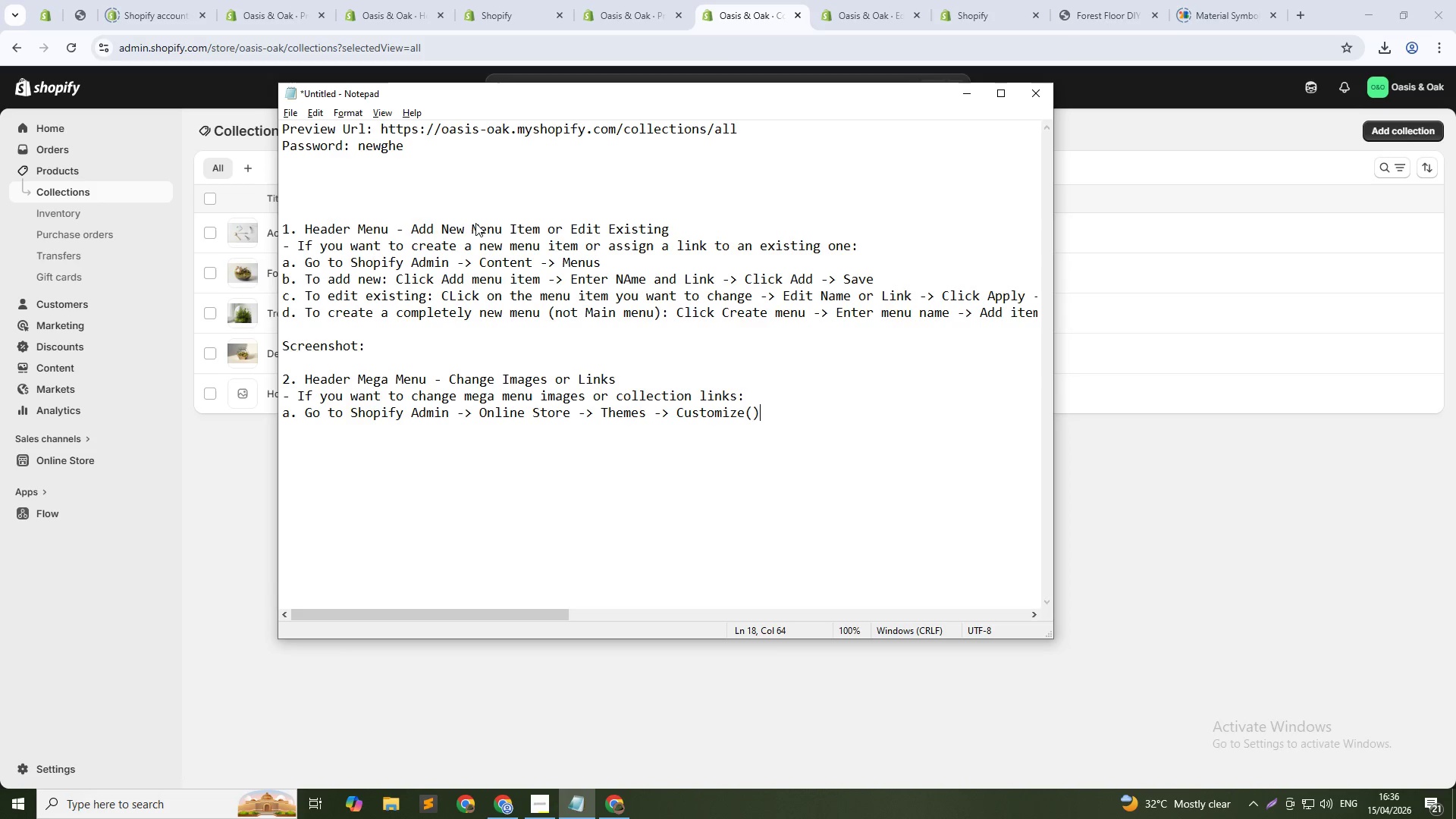 
key(ArrowLeft)
 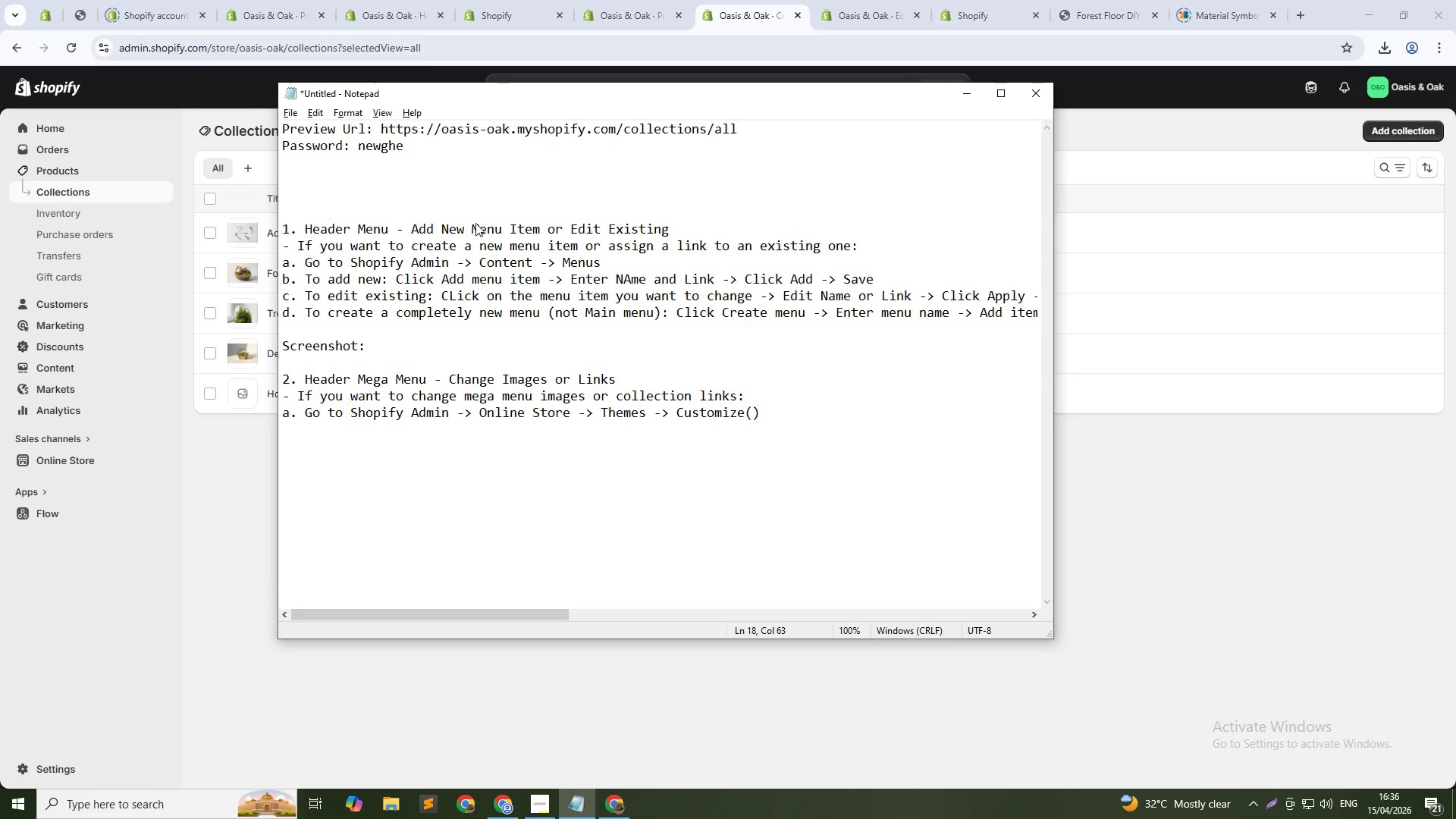 
type(nest )
 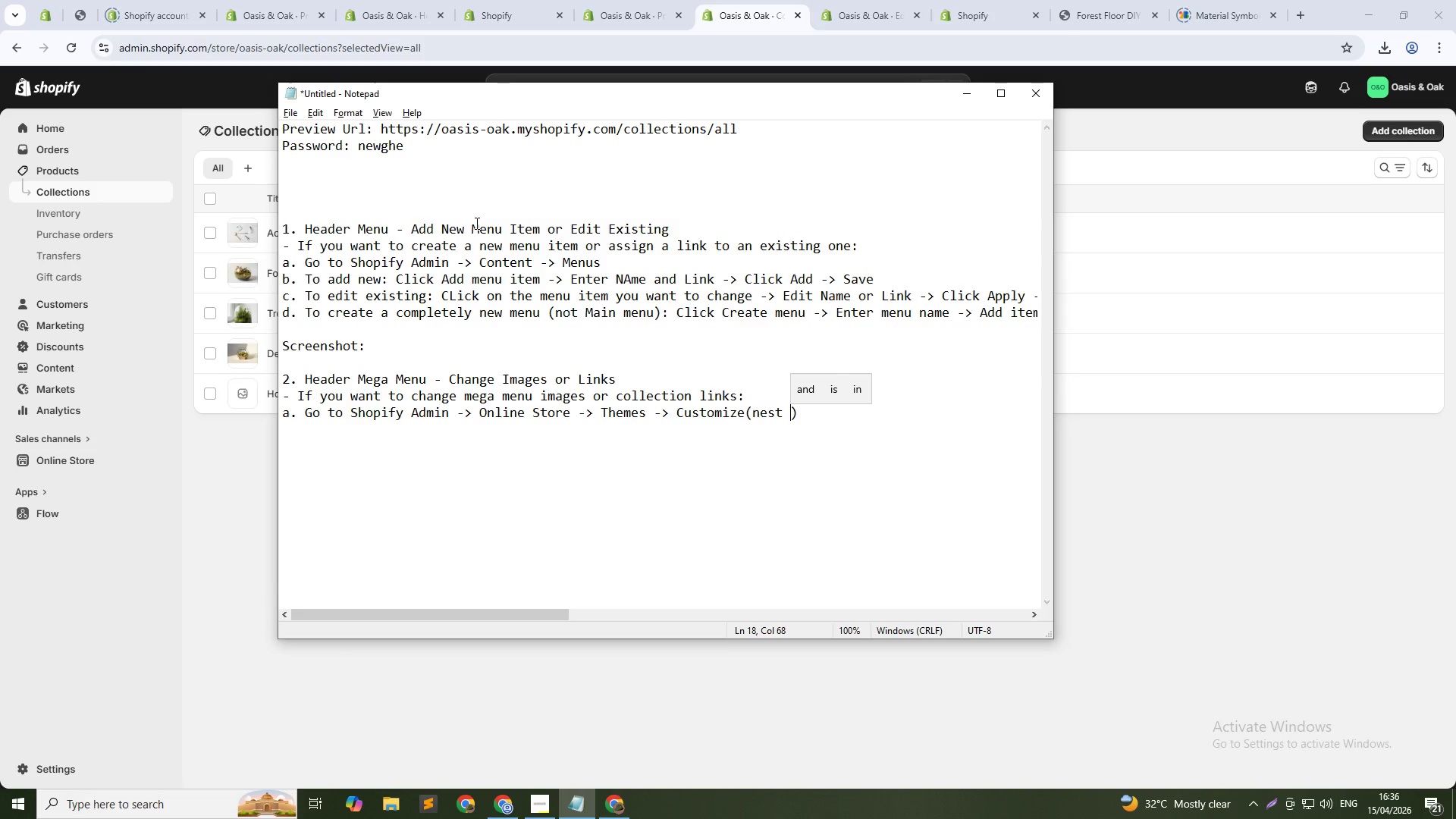 
wait(33.45)
 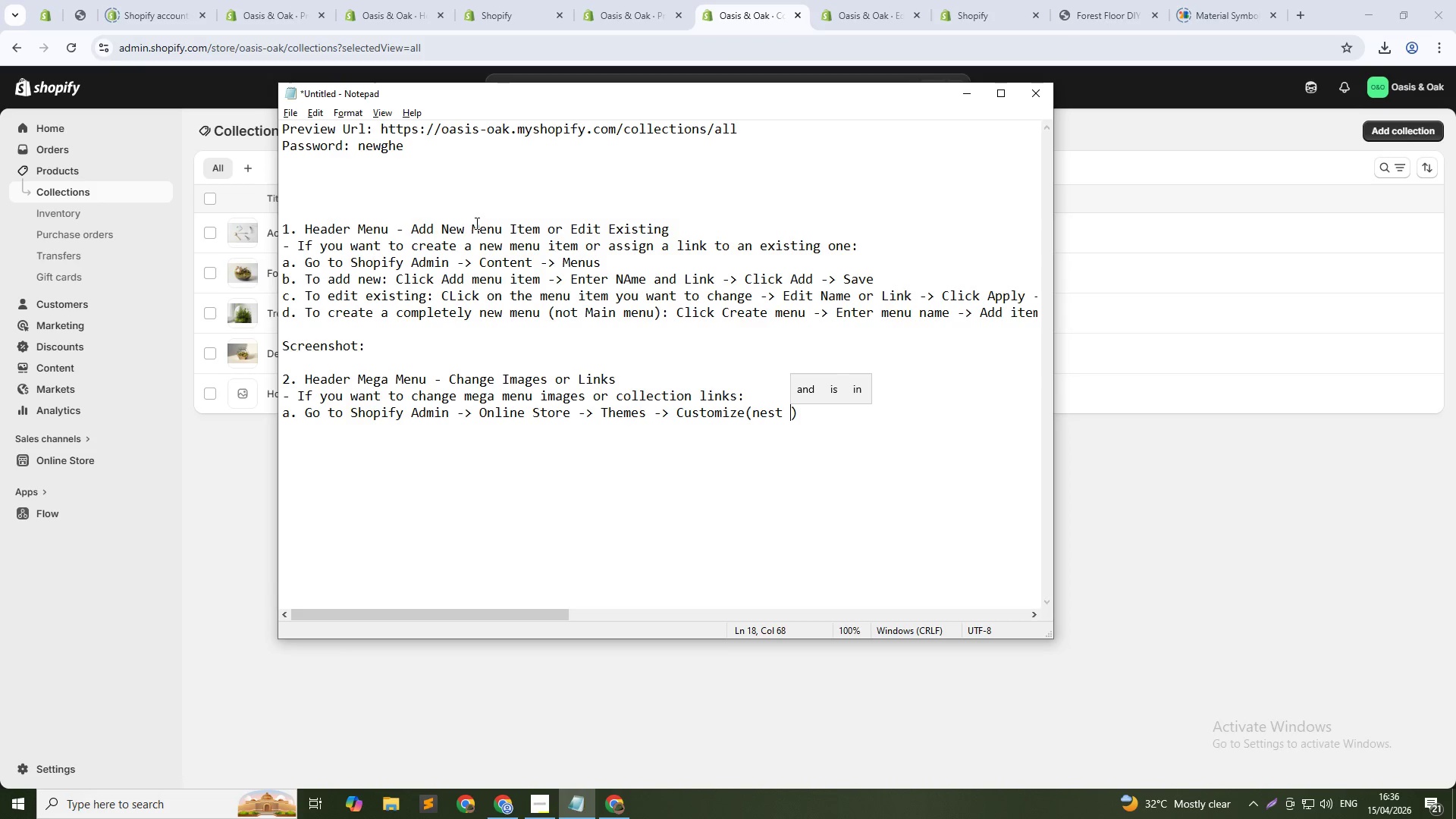 
key(ArrowLeft)
 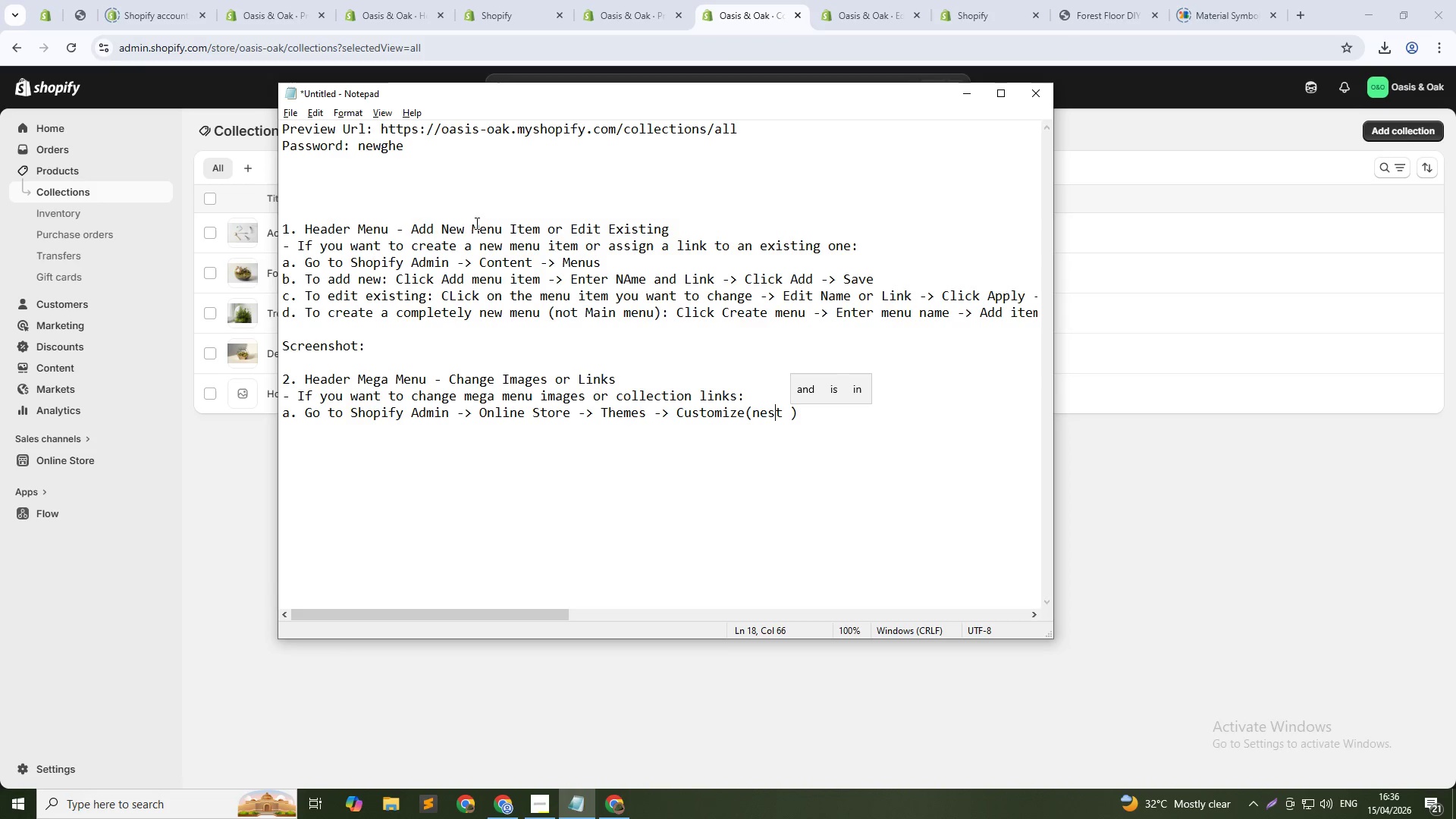 
key(ArrowLeft)
 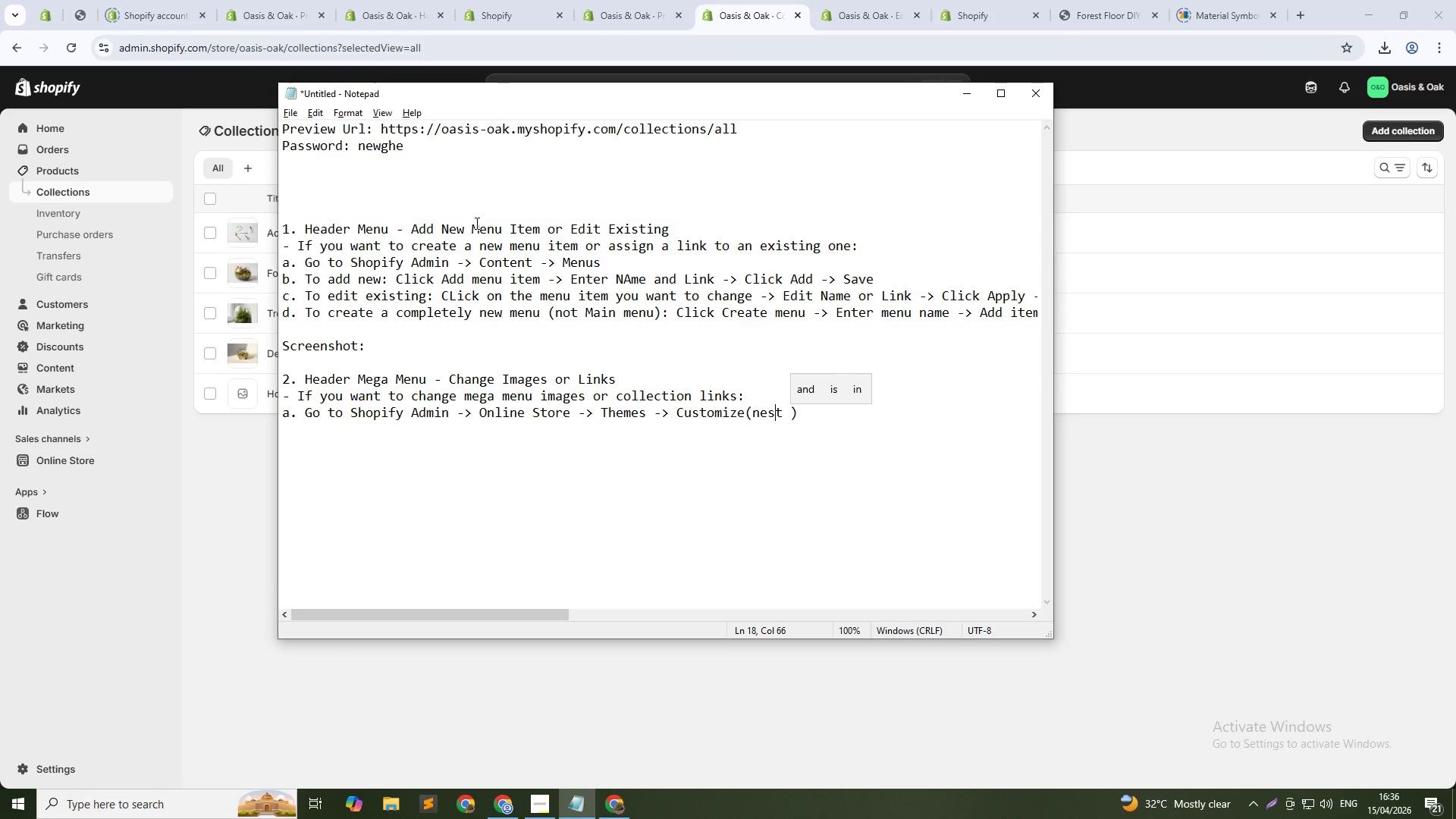 
key(ArrowLeft)
 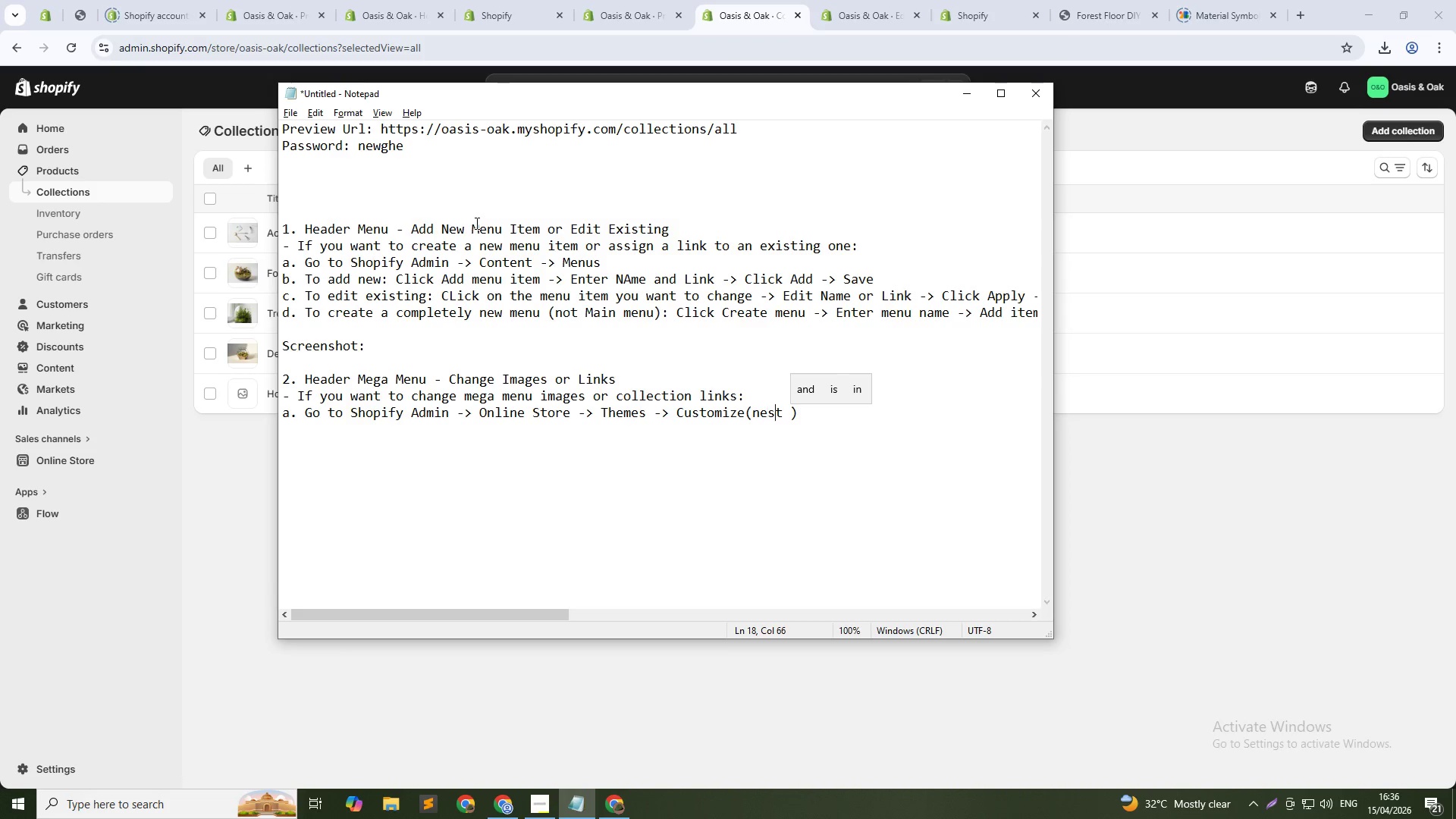 
key(ArrowRight)
 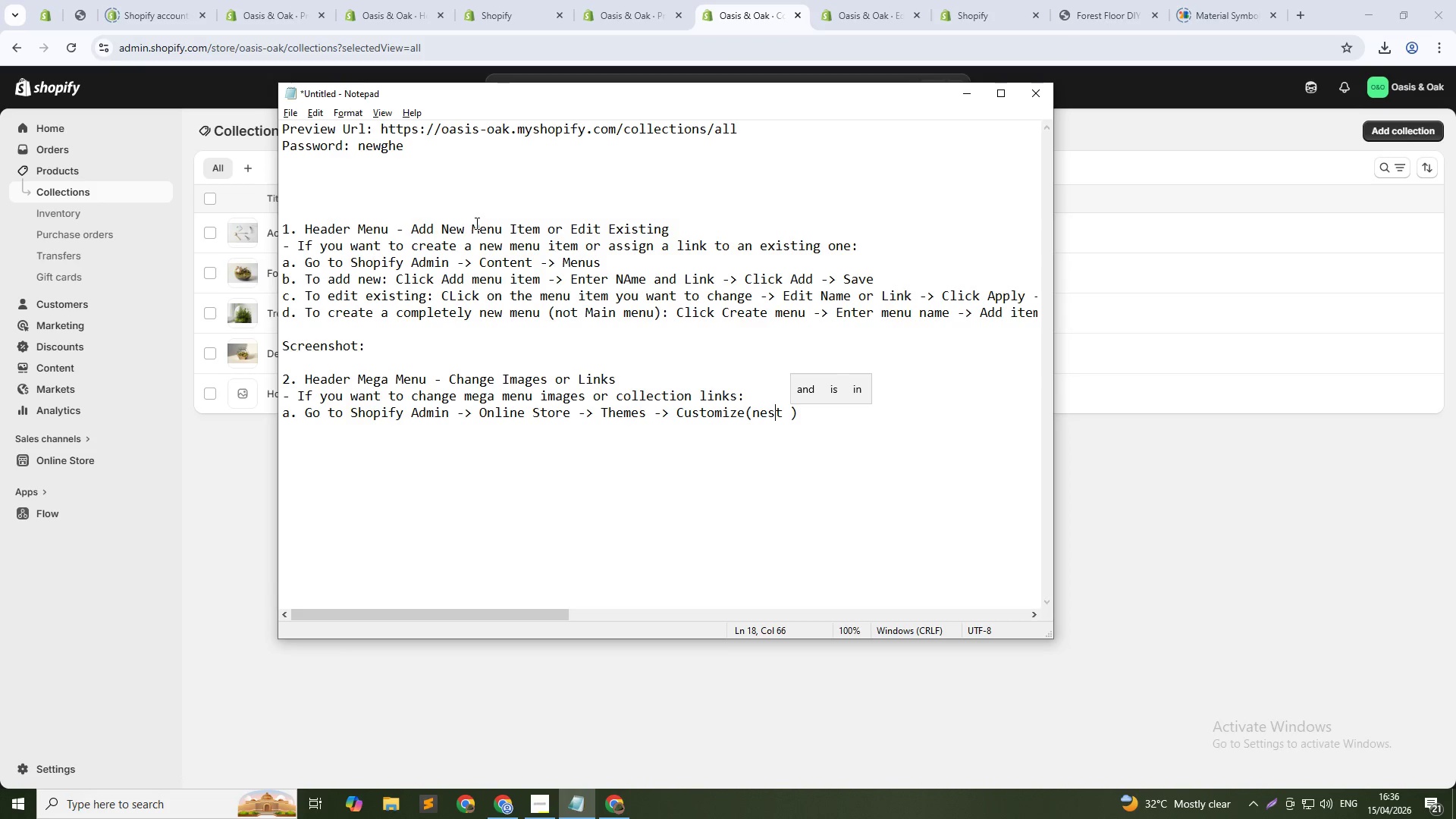 
key(Backspace)
 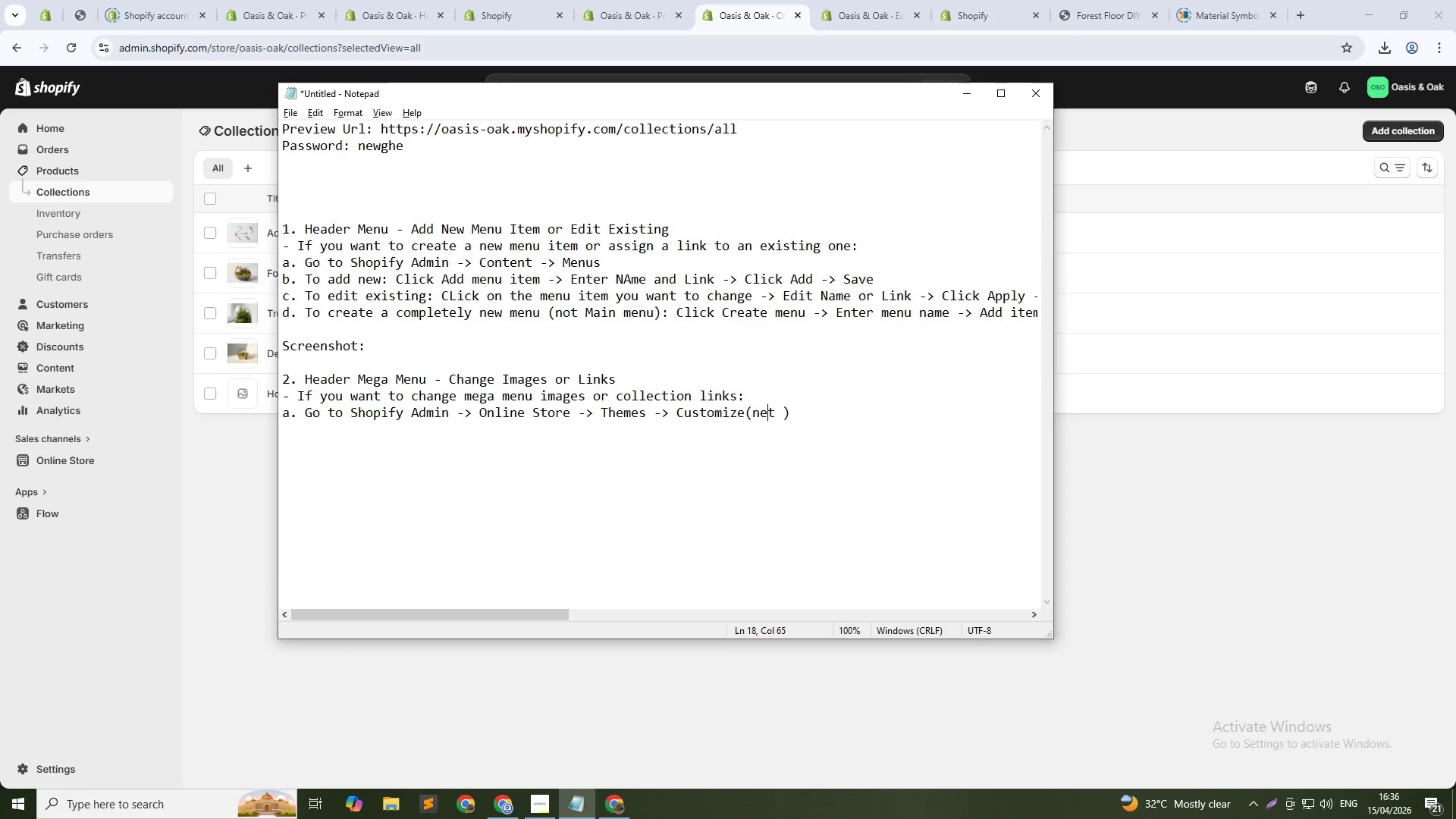 
key(X)
 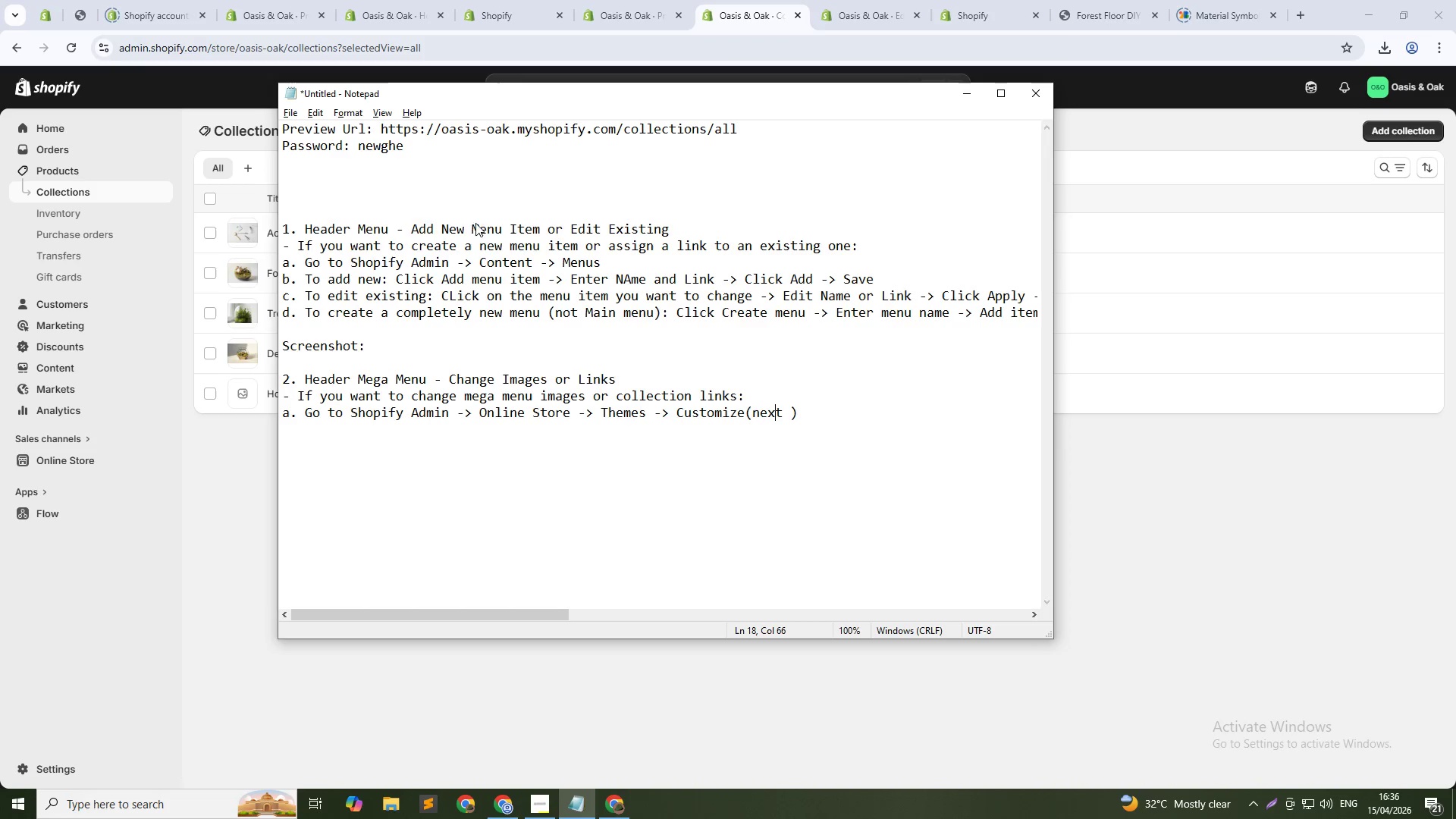 
key(ArrowDown)
 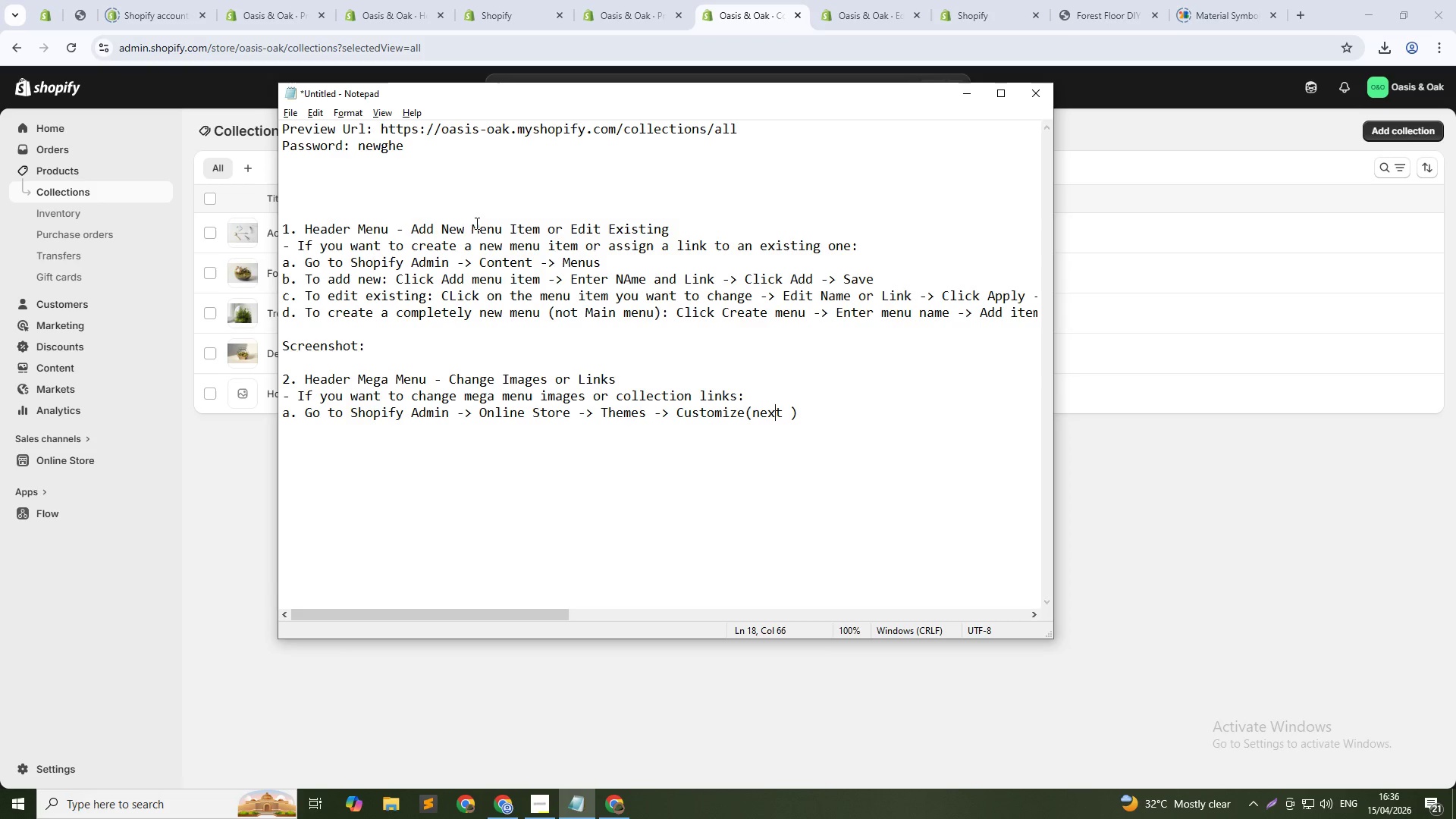 
key(ArrowRight)
 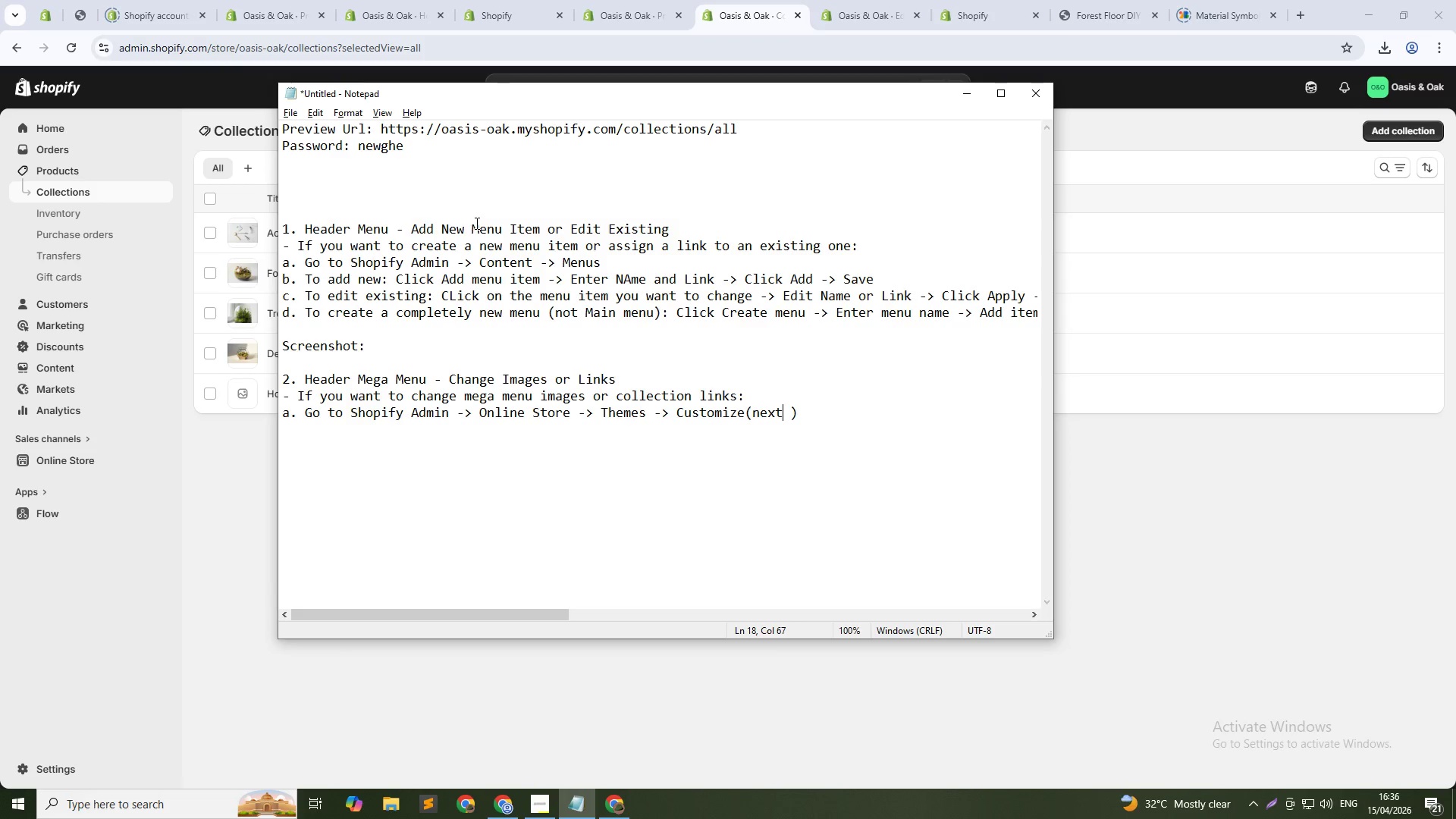 
key(Space)
 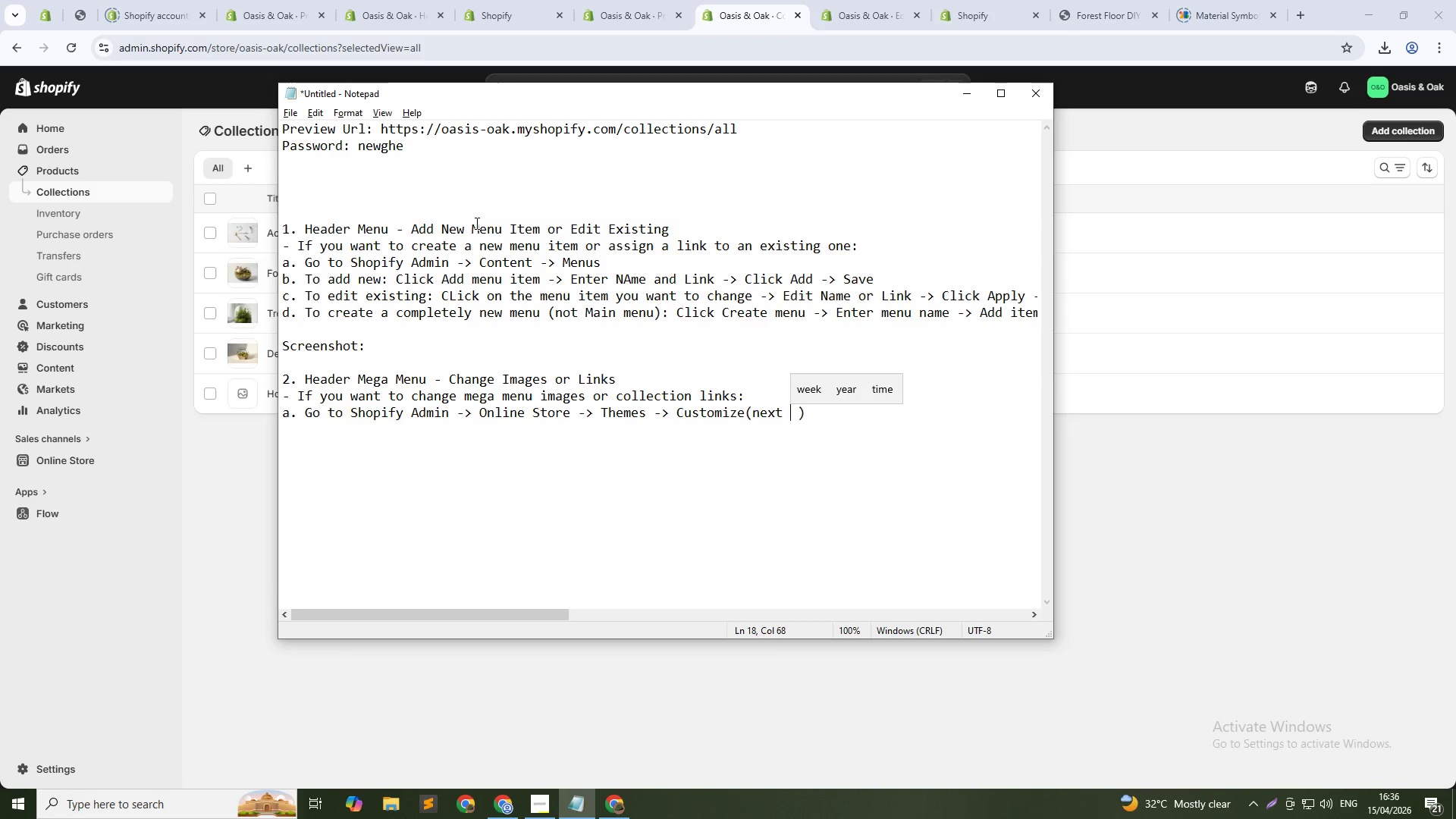 
wait(12.09)
 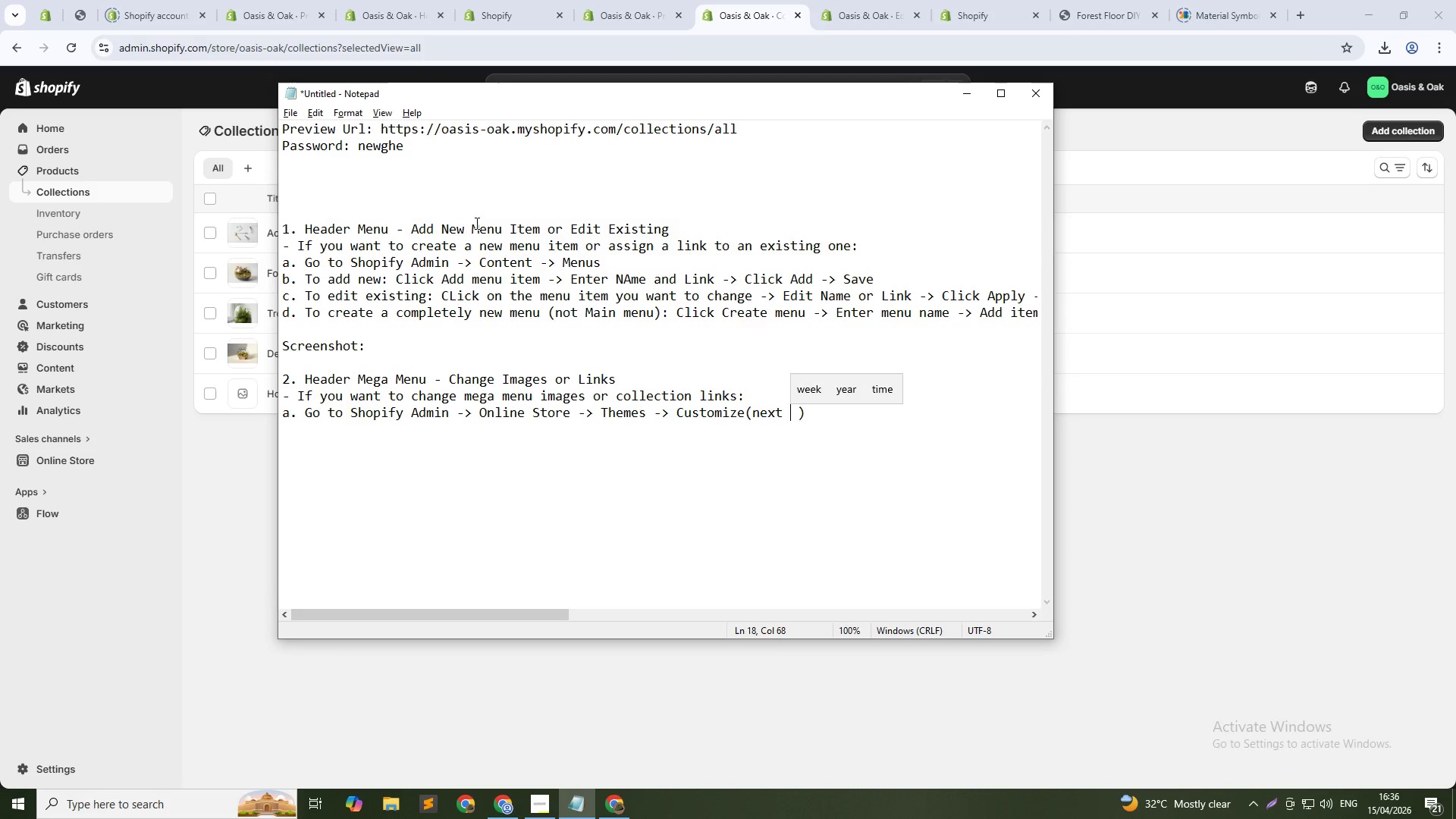 
type(to Dawn theme)
 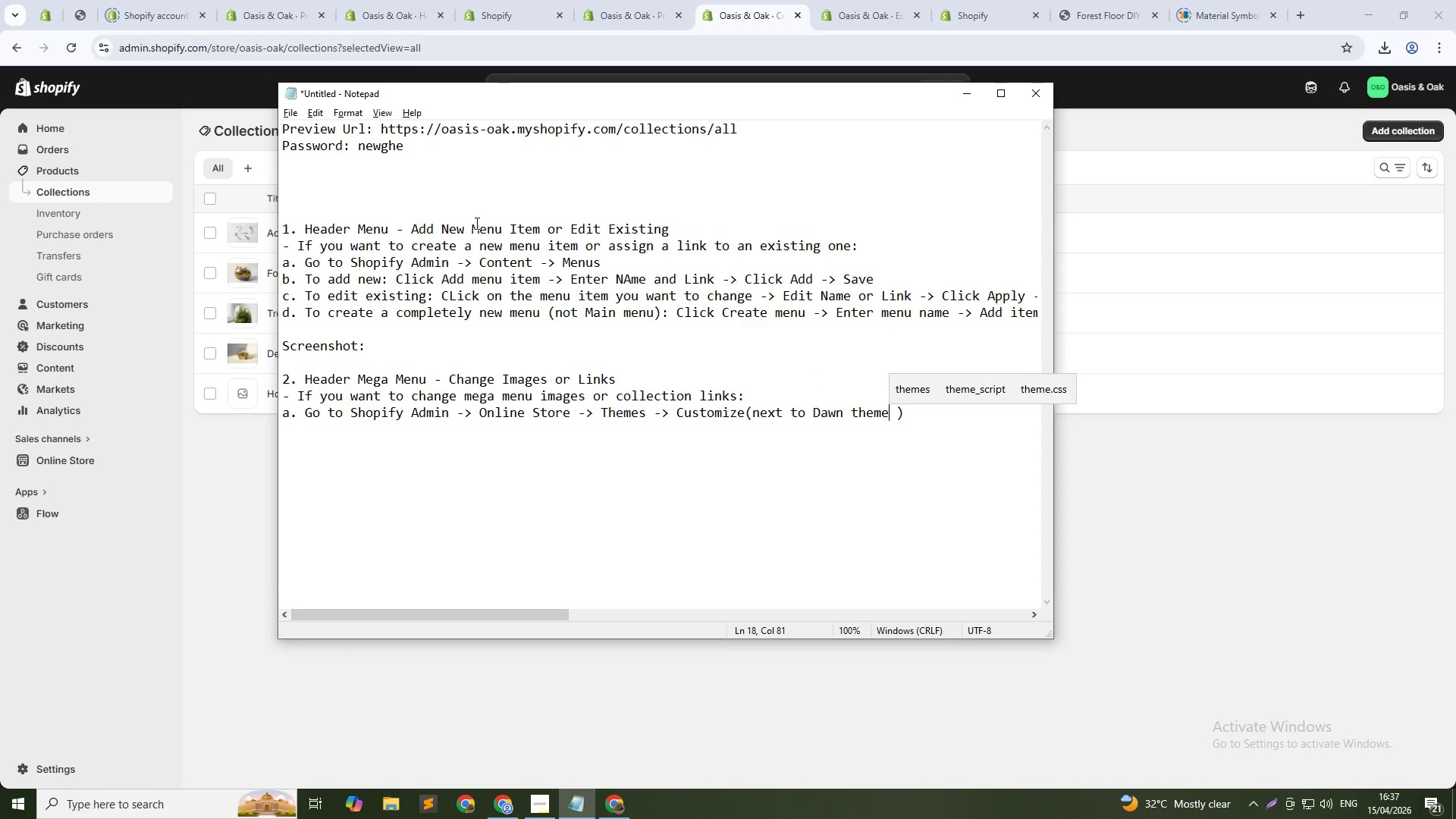 
key(ArrowRight)
 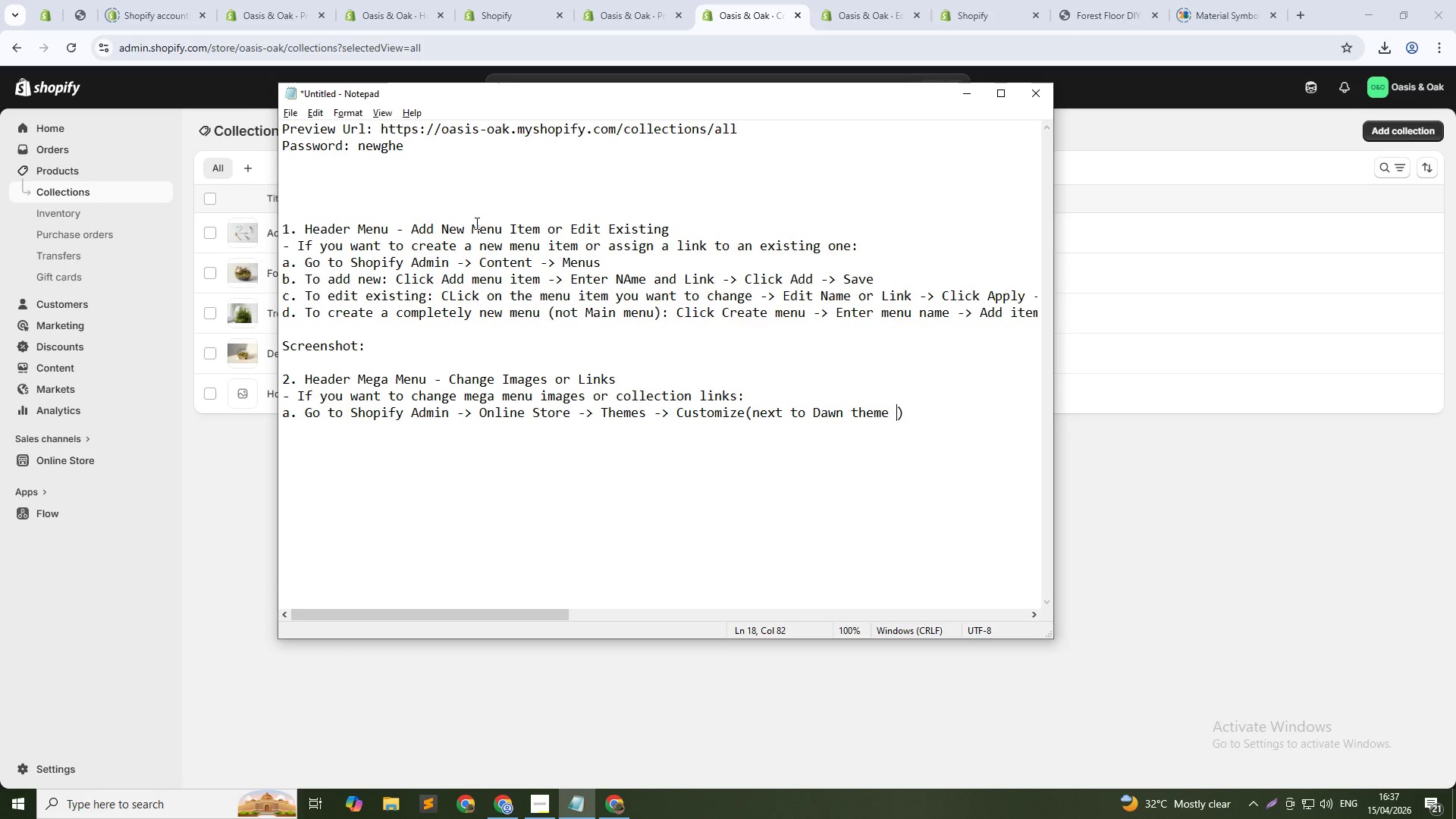 
key(Backspace)
 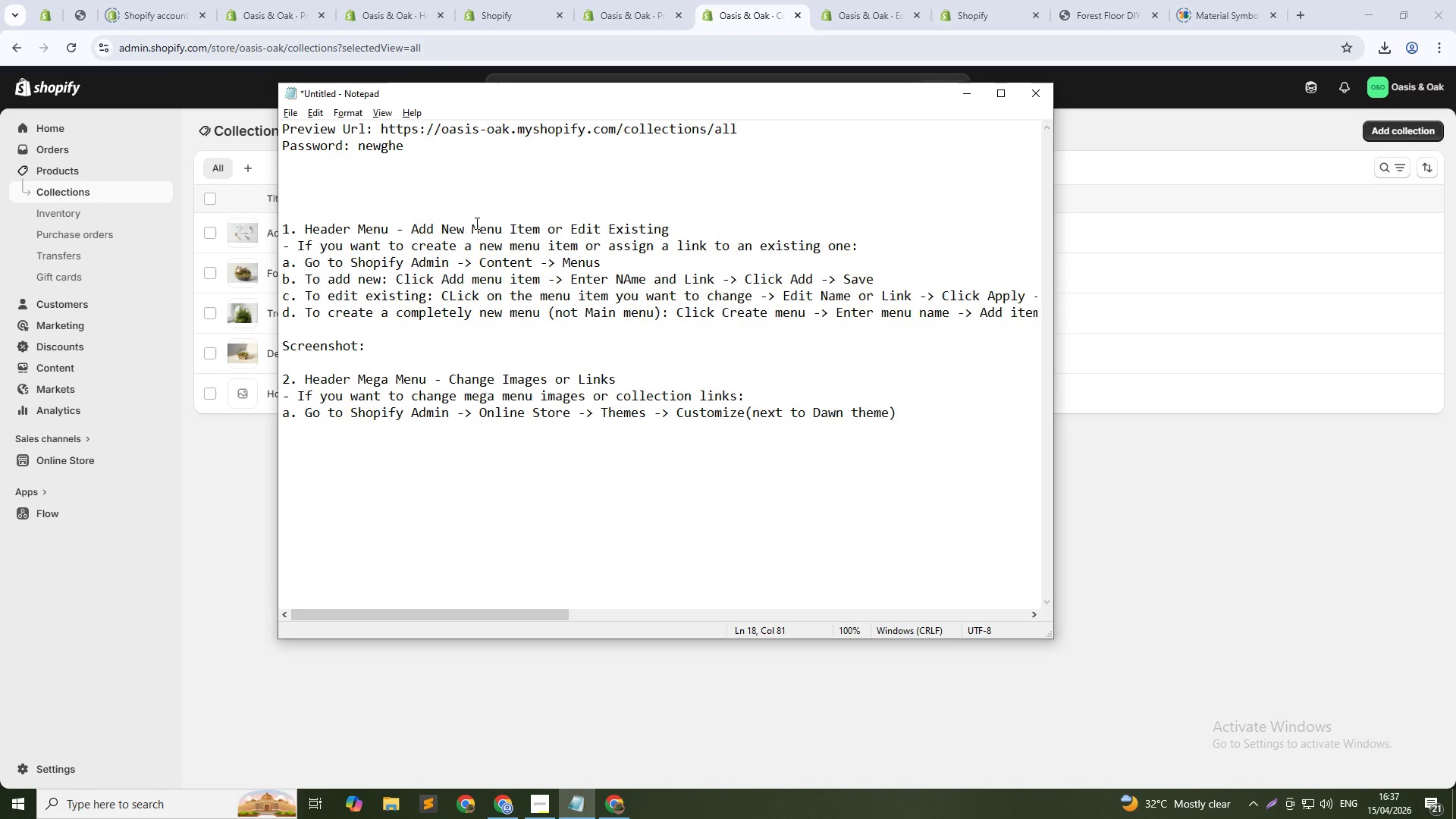 
key(ArrowRight)
 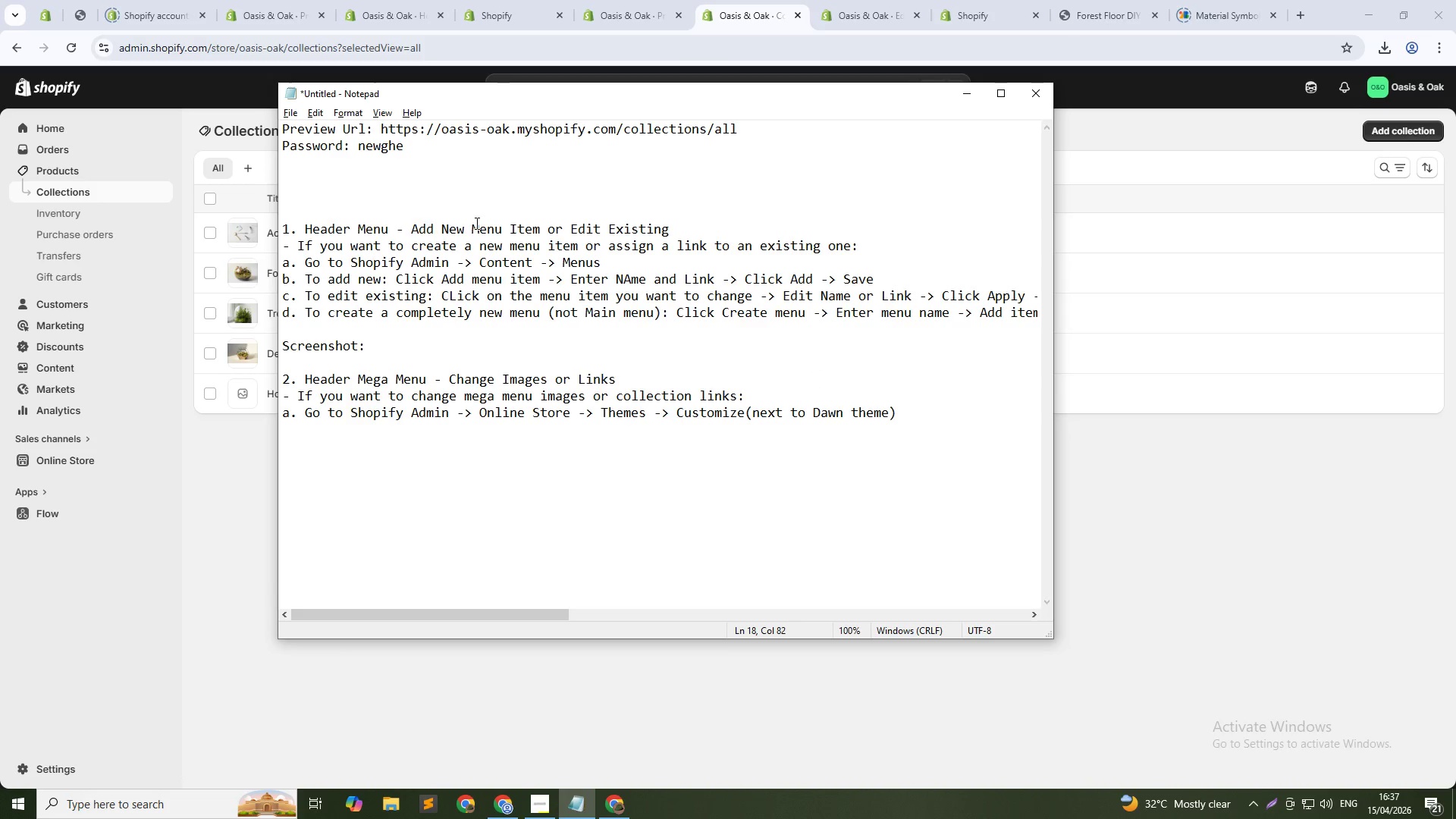 
key(Enter)
 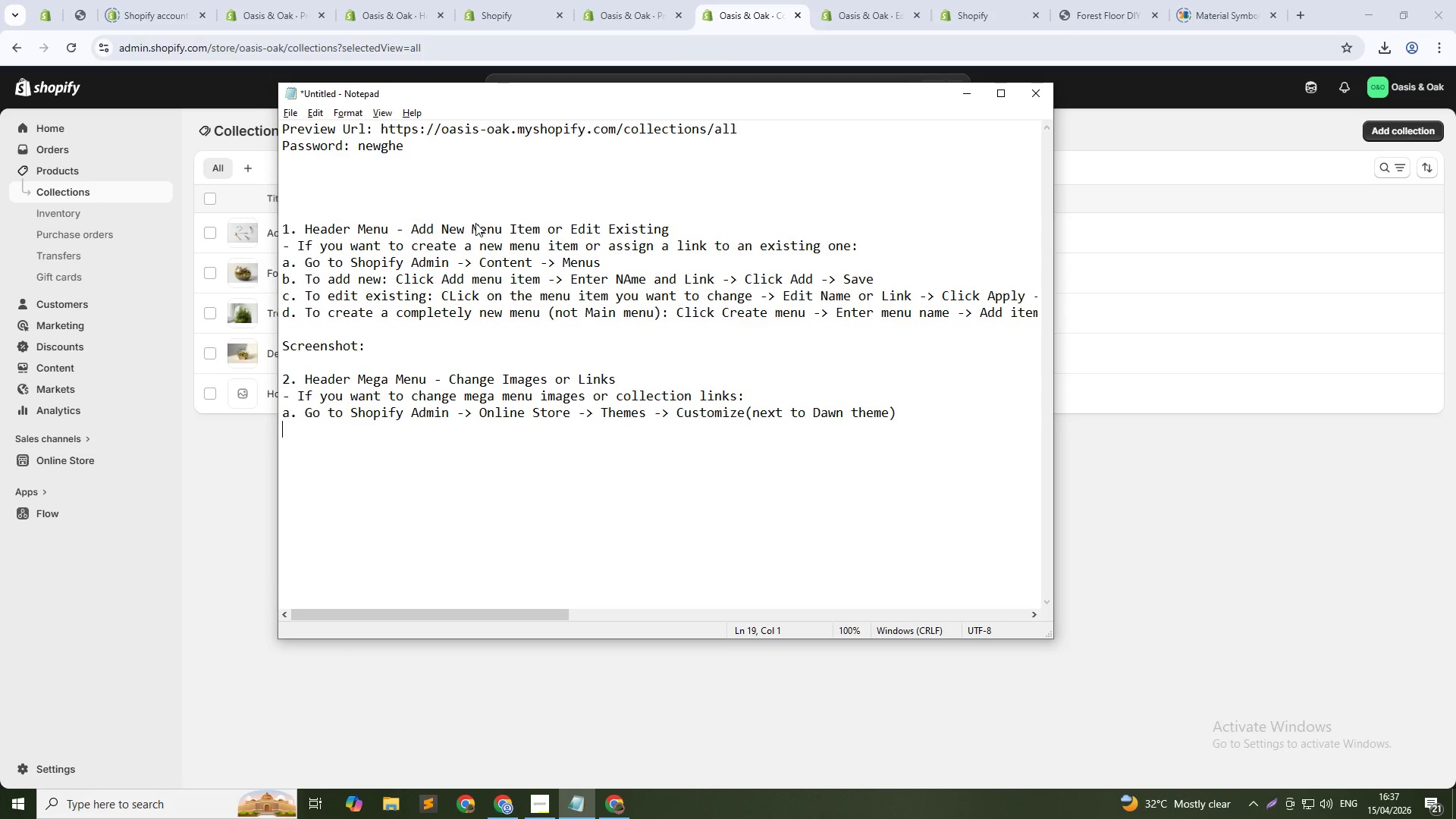 
type(b. From left sidebar, click on HEader Secti)
key(Backspace)
key(Backspace)
key(Backspace)
type(eader section)
 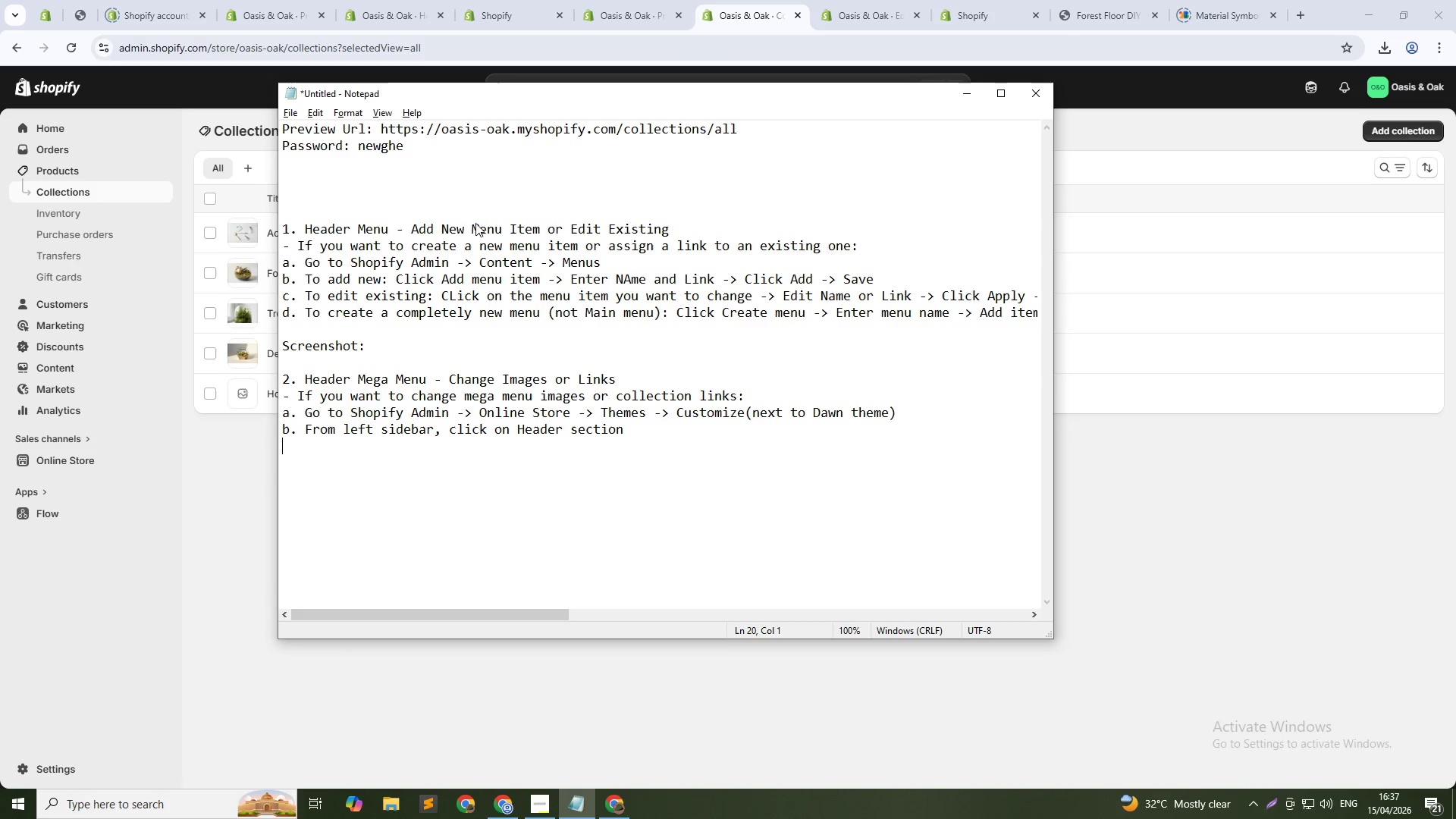 
 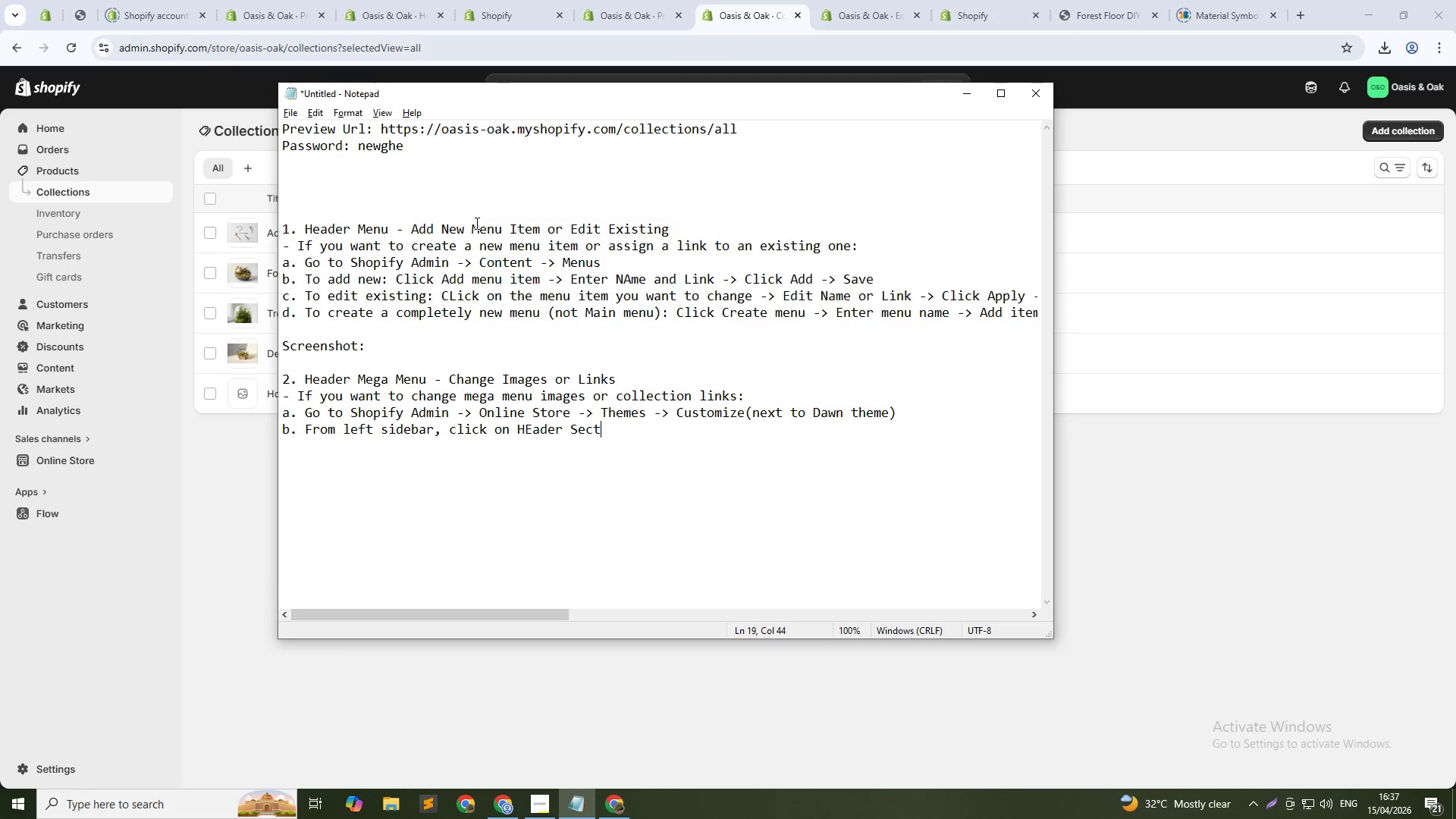 
key(Enter)
 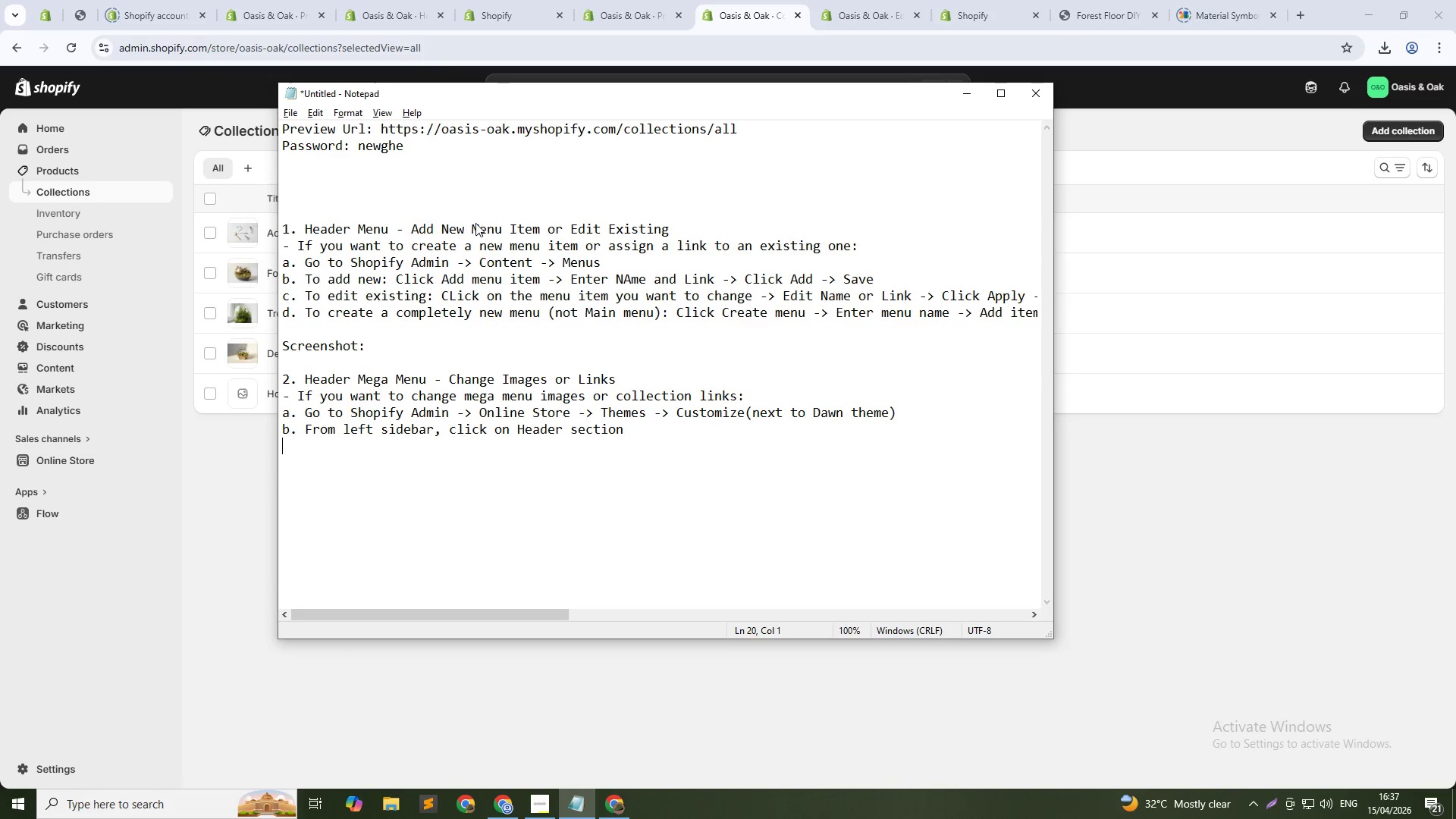 
type(c. Scroll down to find MEga menu settings)
 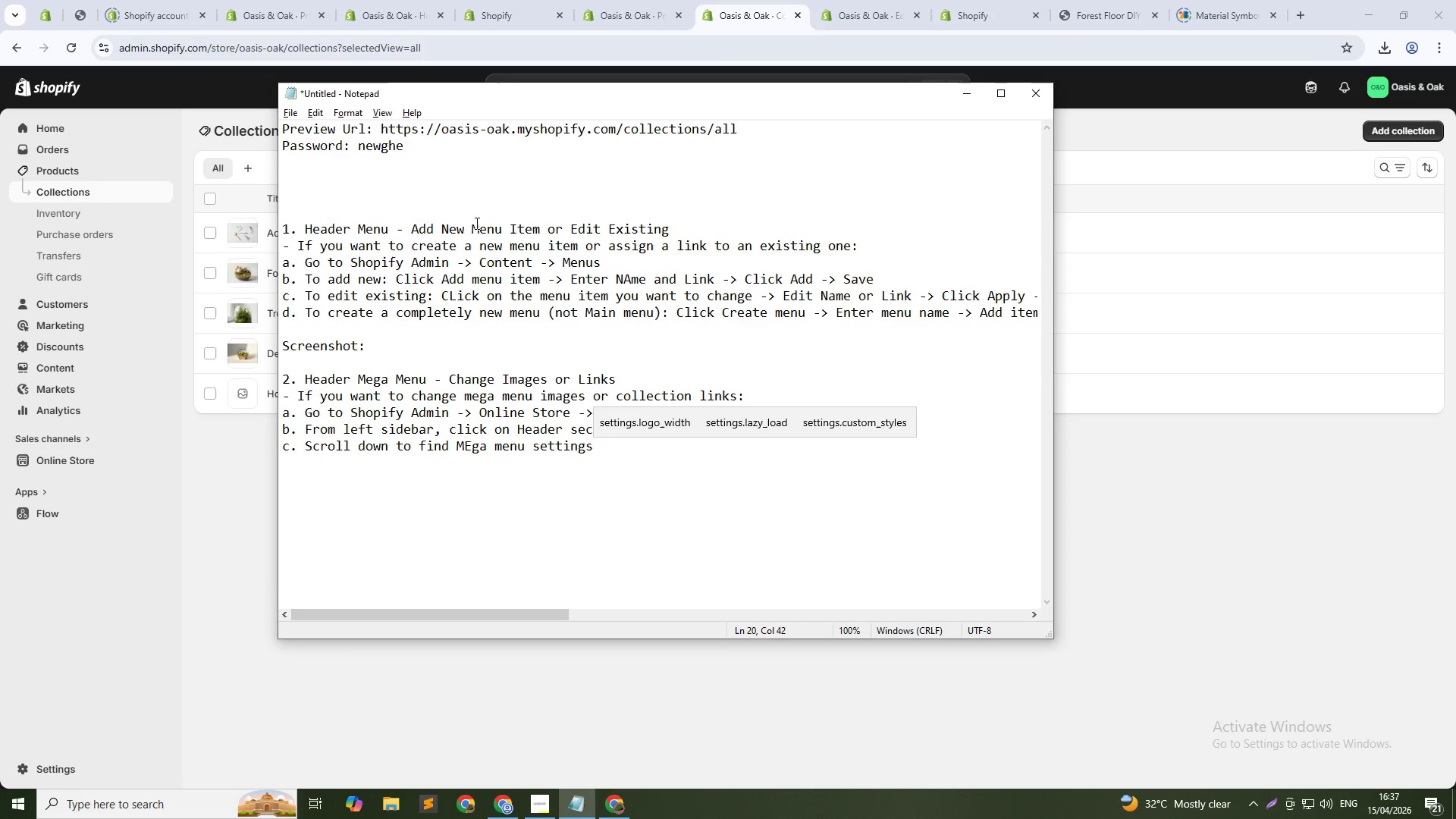 
key(Enter)
 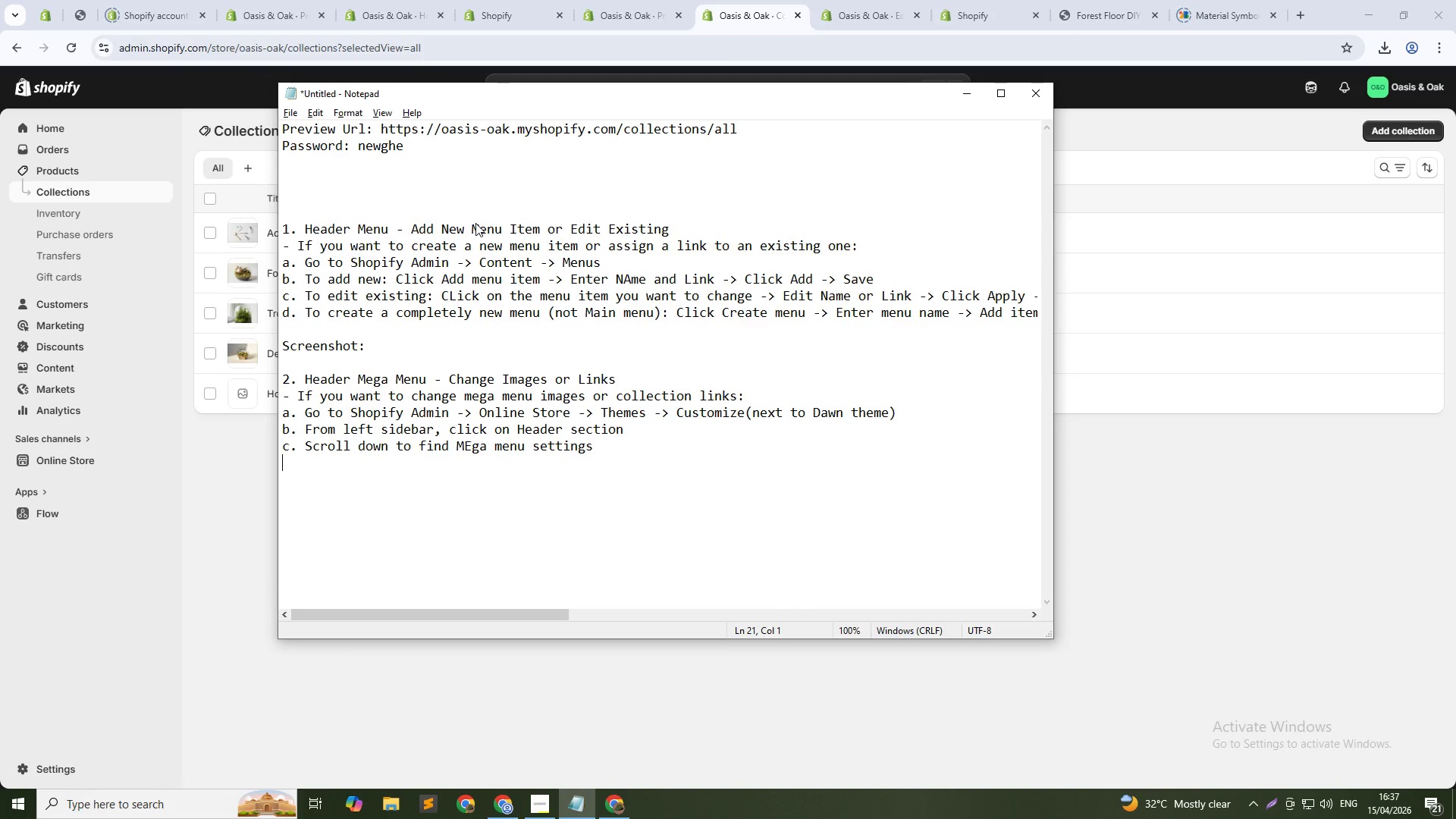 
hold_key(key=ShiftLeft, duration=0.55)
 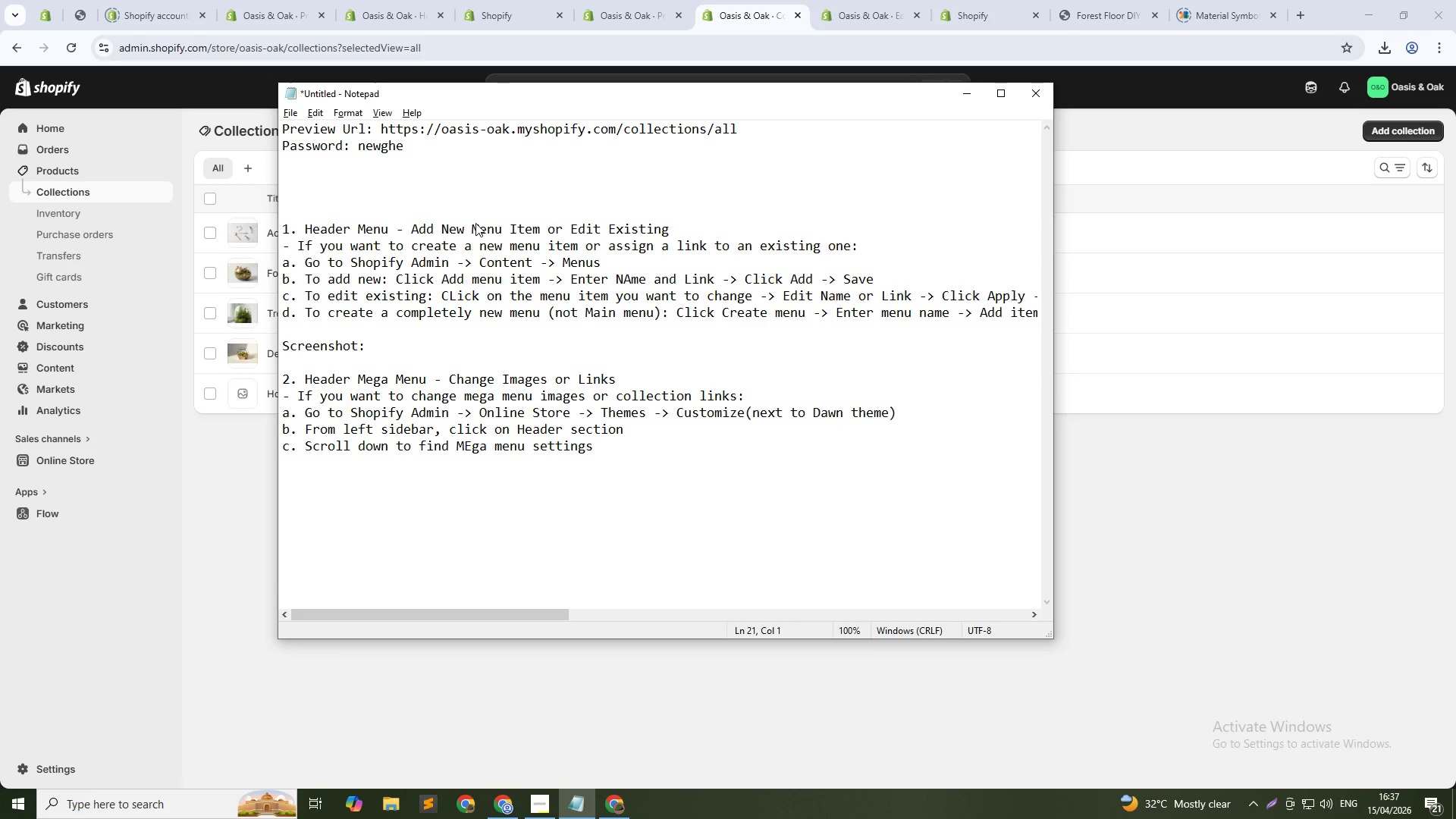 
type(d. To change imge: CLick on any collection ())
 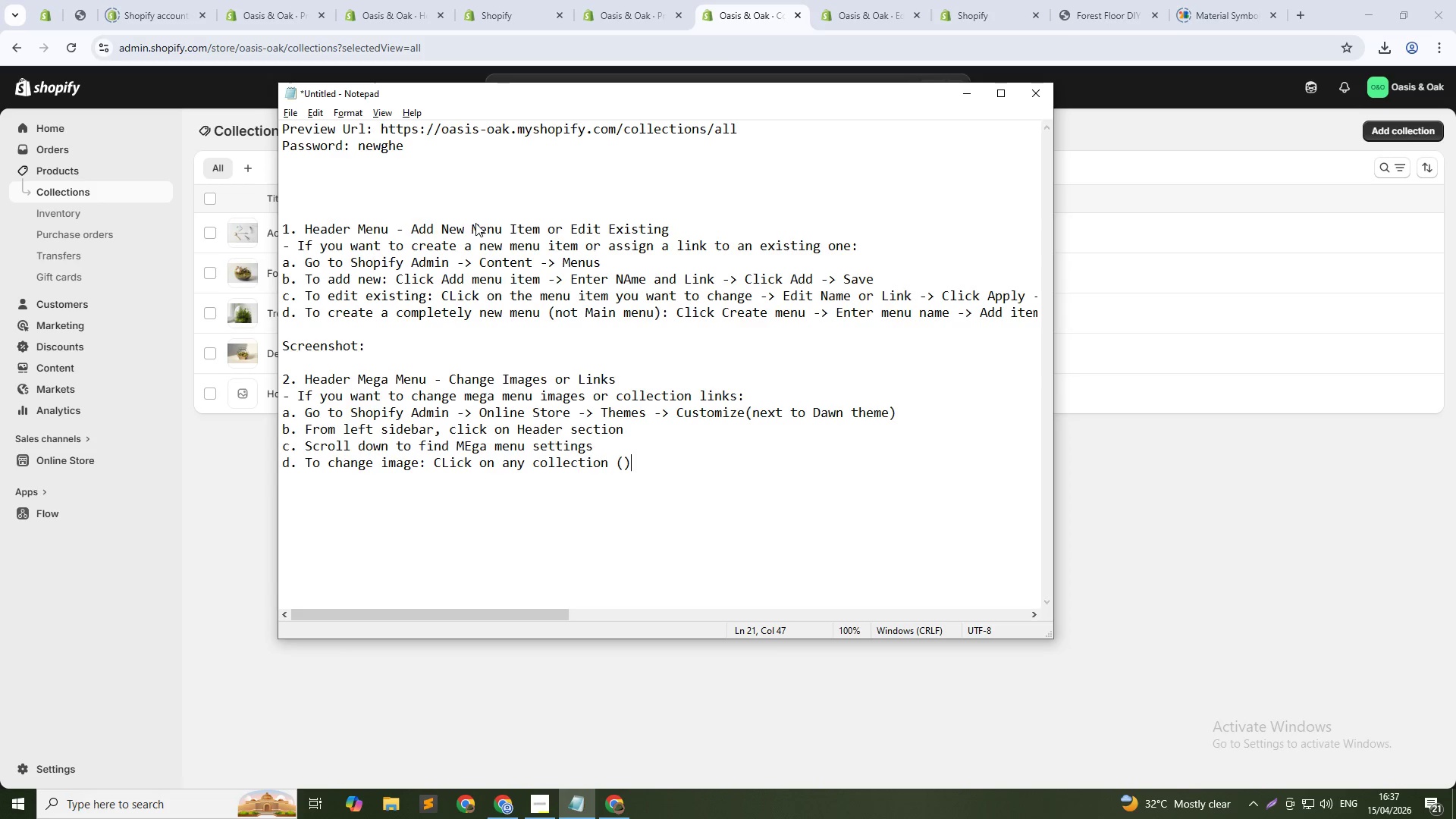 
 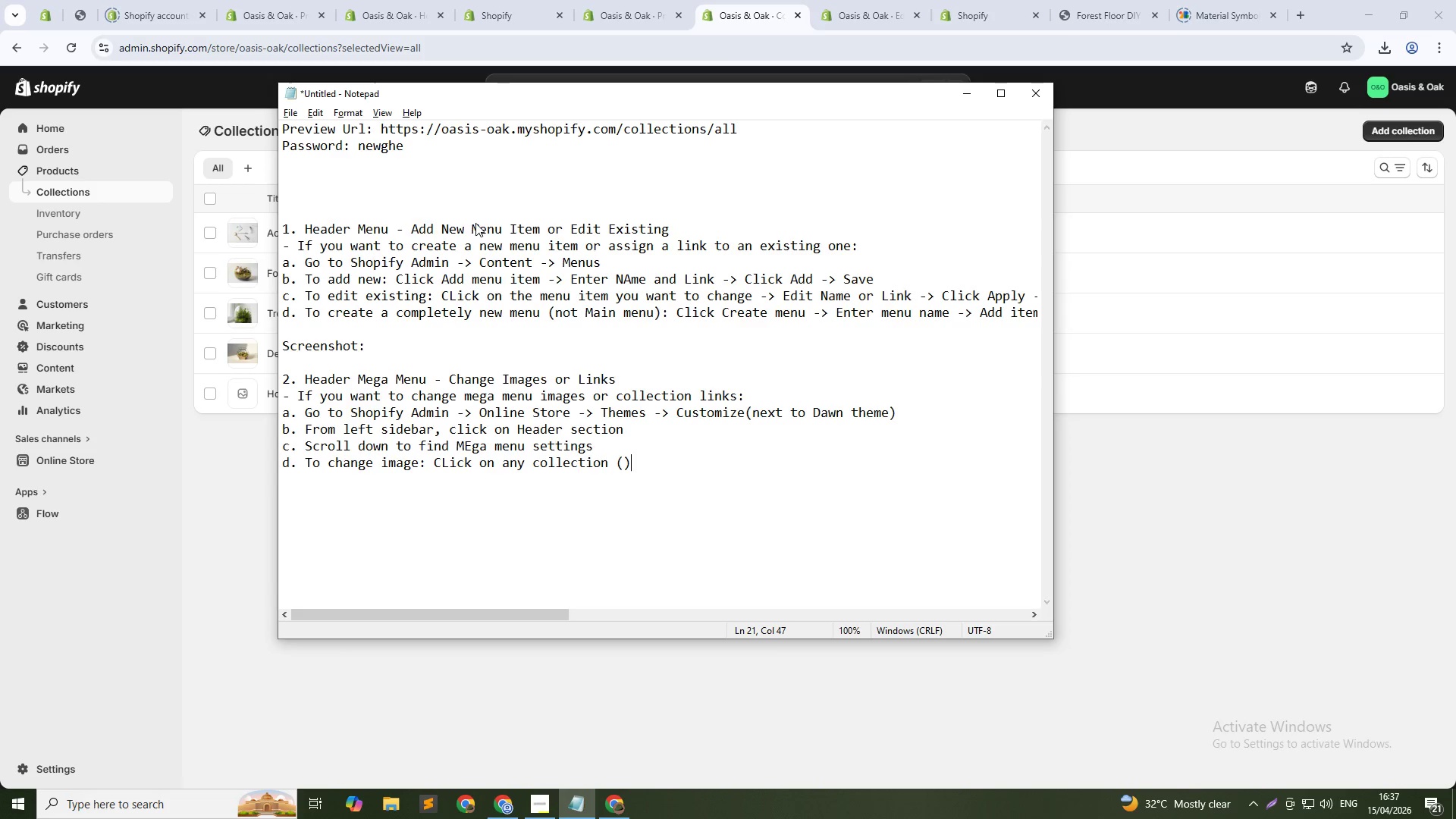 
key(ArrowLeft)
 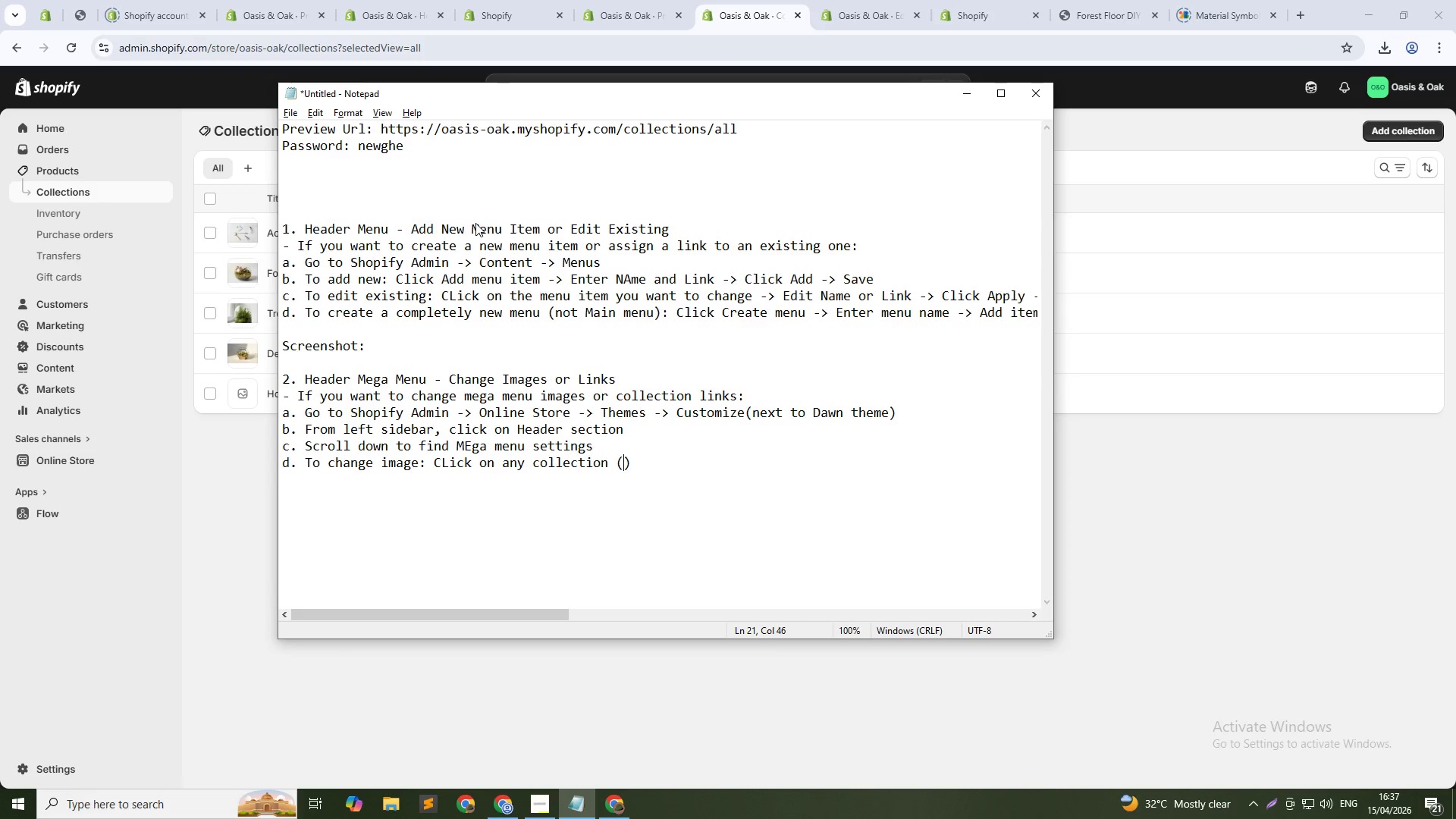 
type(Desert, Tropical, Forest, Accessoreis)
 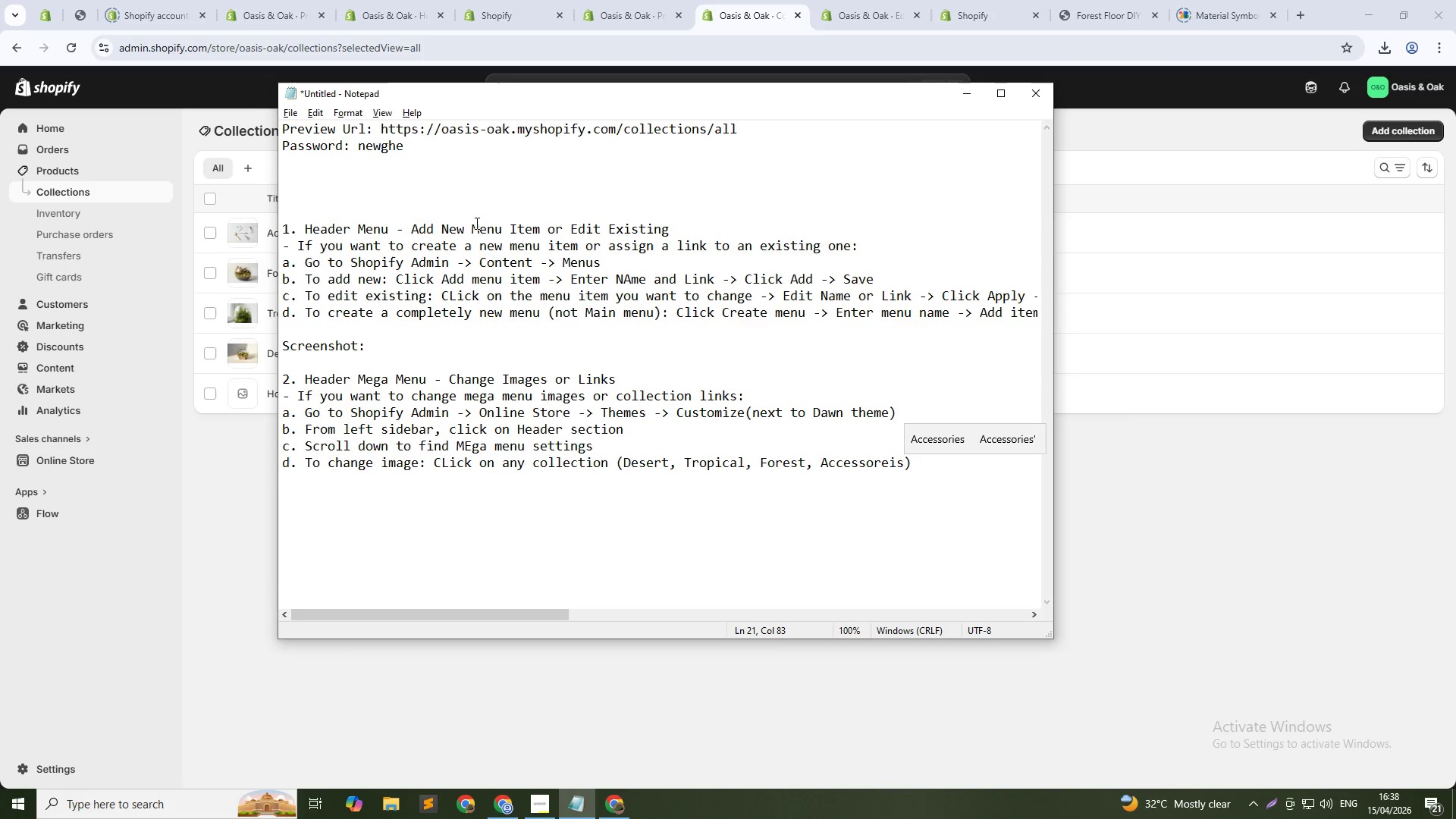 
key(ArrowRight)
 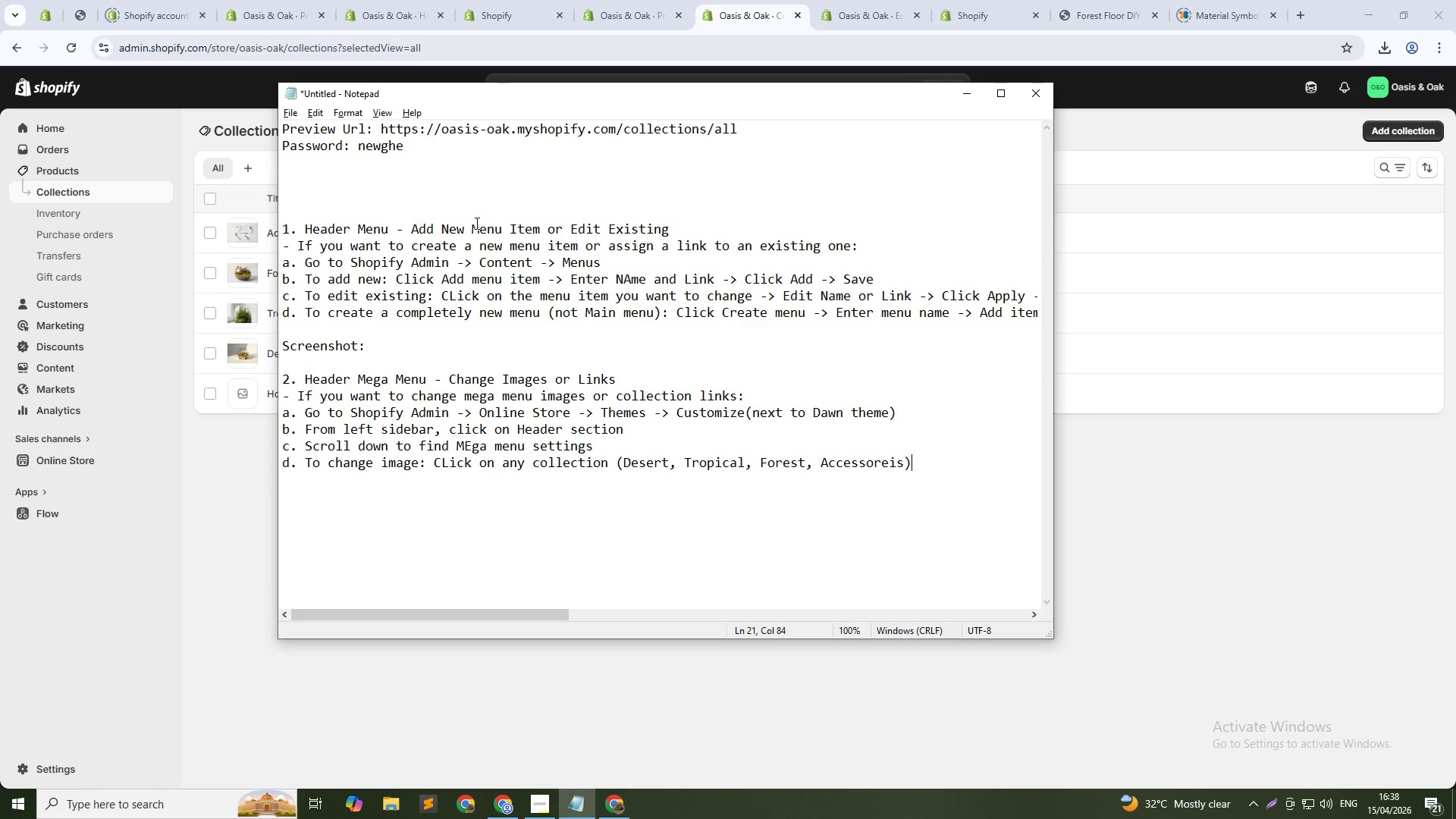 
key(ArrowLeft)
 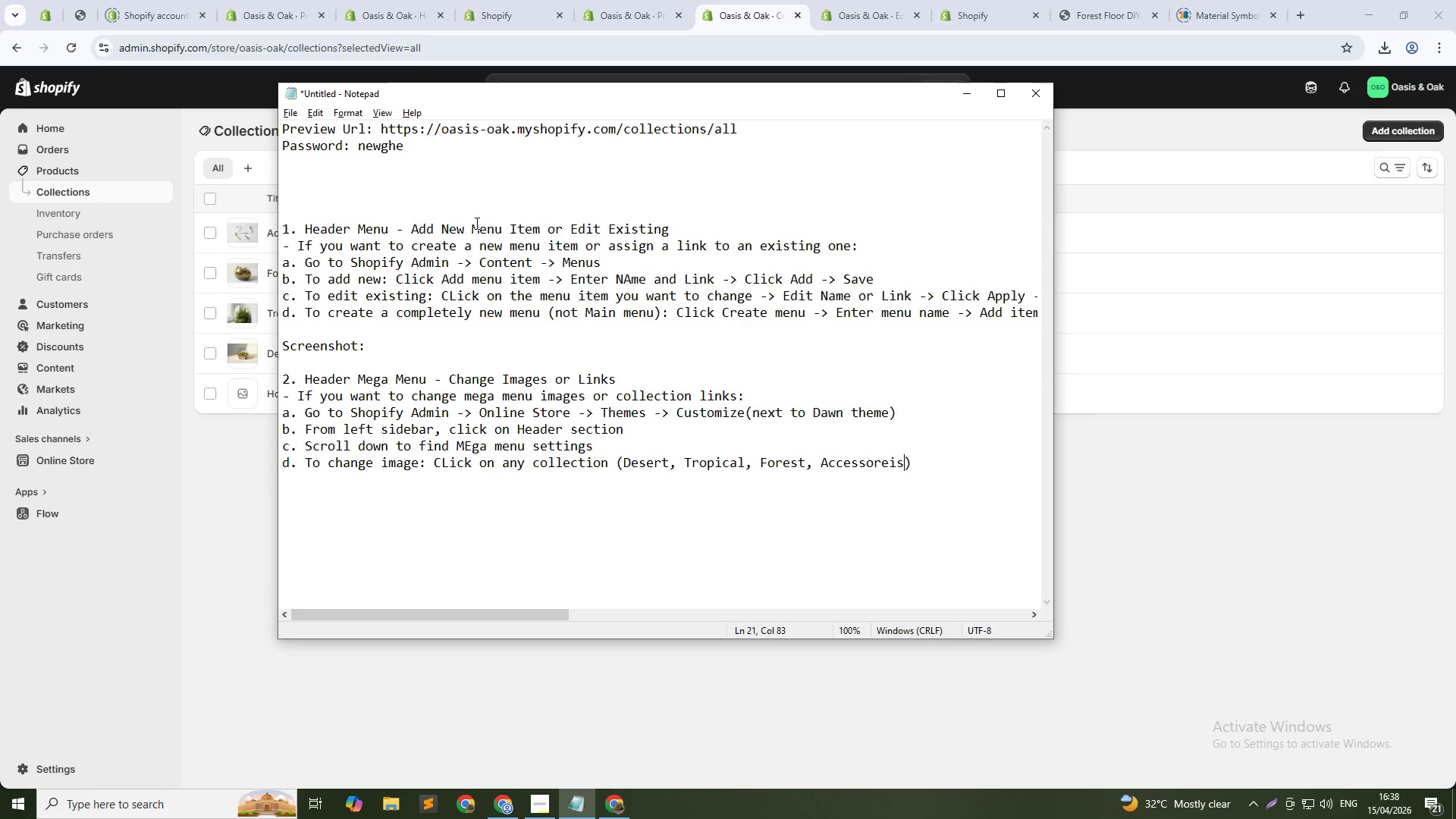 
key(ArrowLeft)
 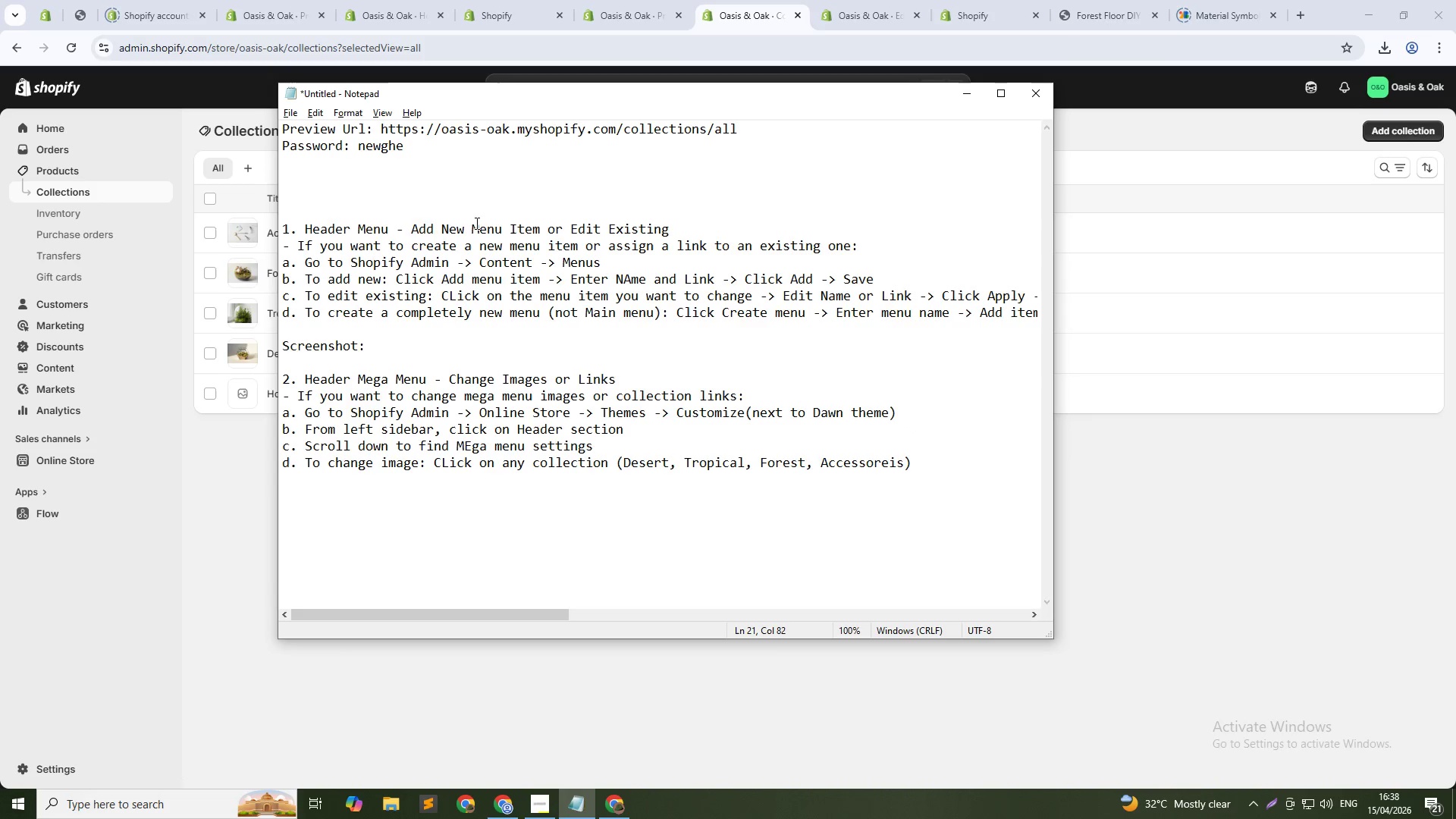 
key(ArrowLeft)
 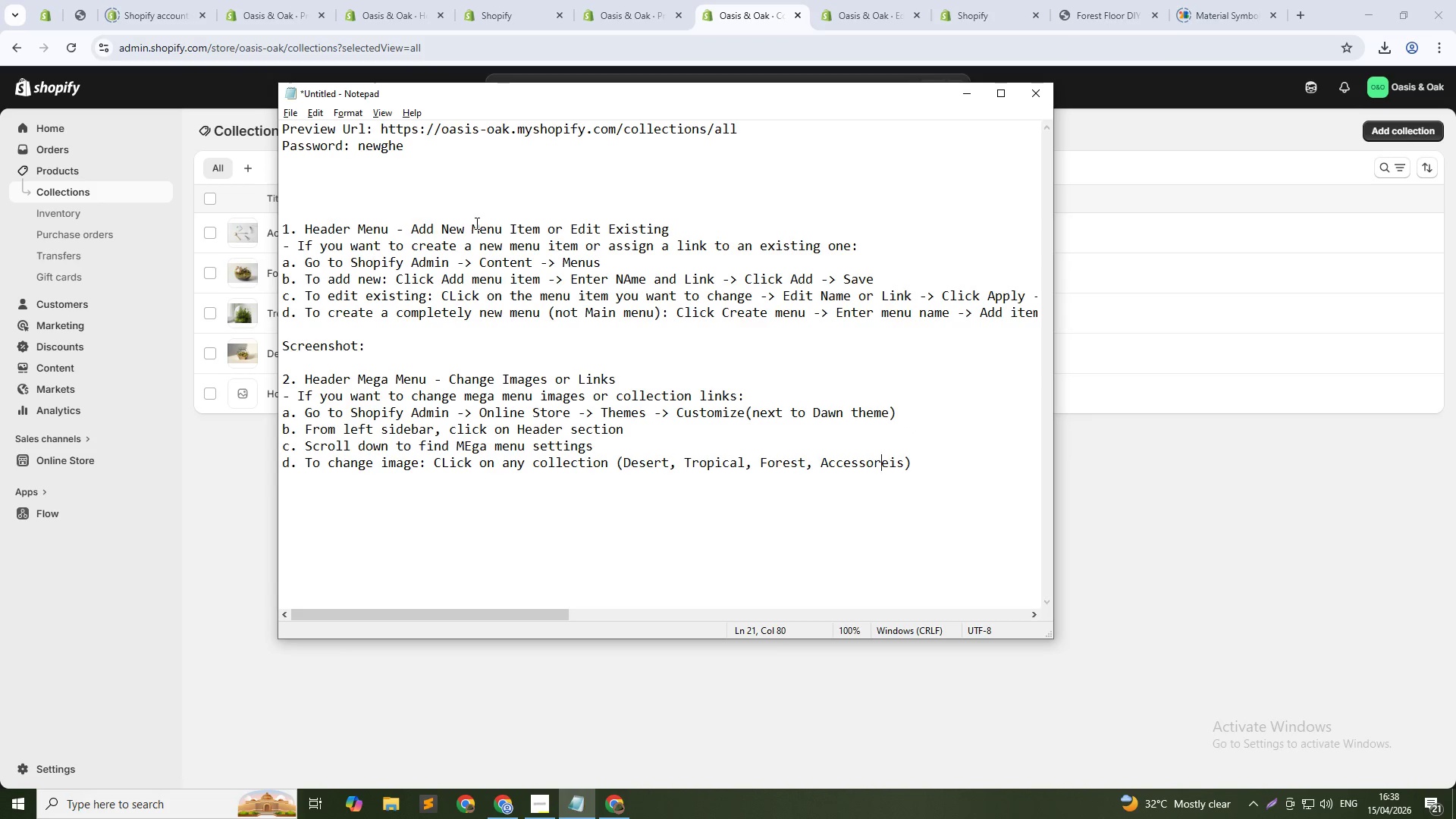 
key(ArrowLeft)
 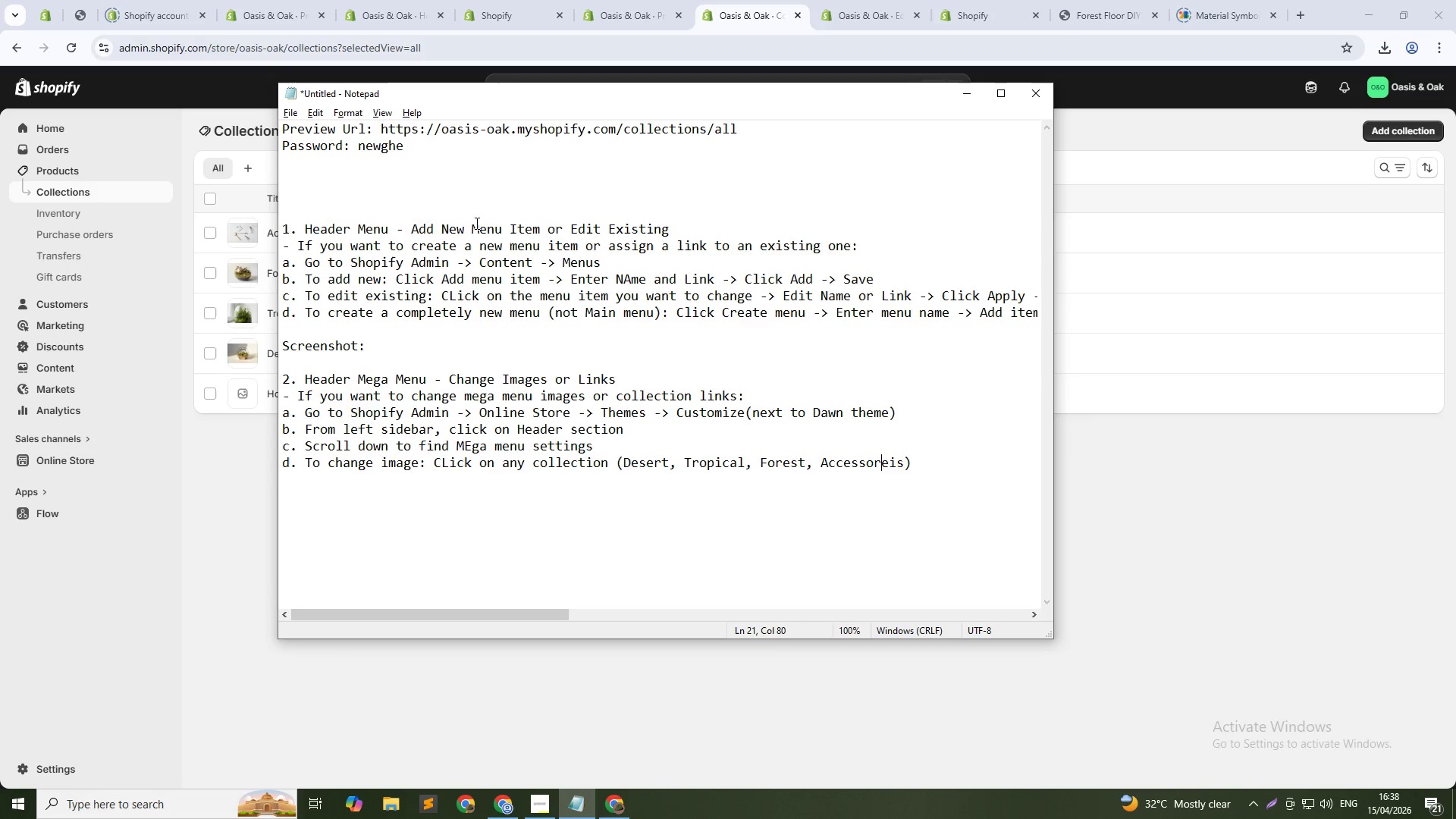 
key(ArrowRight)
 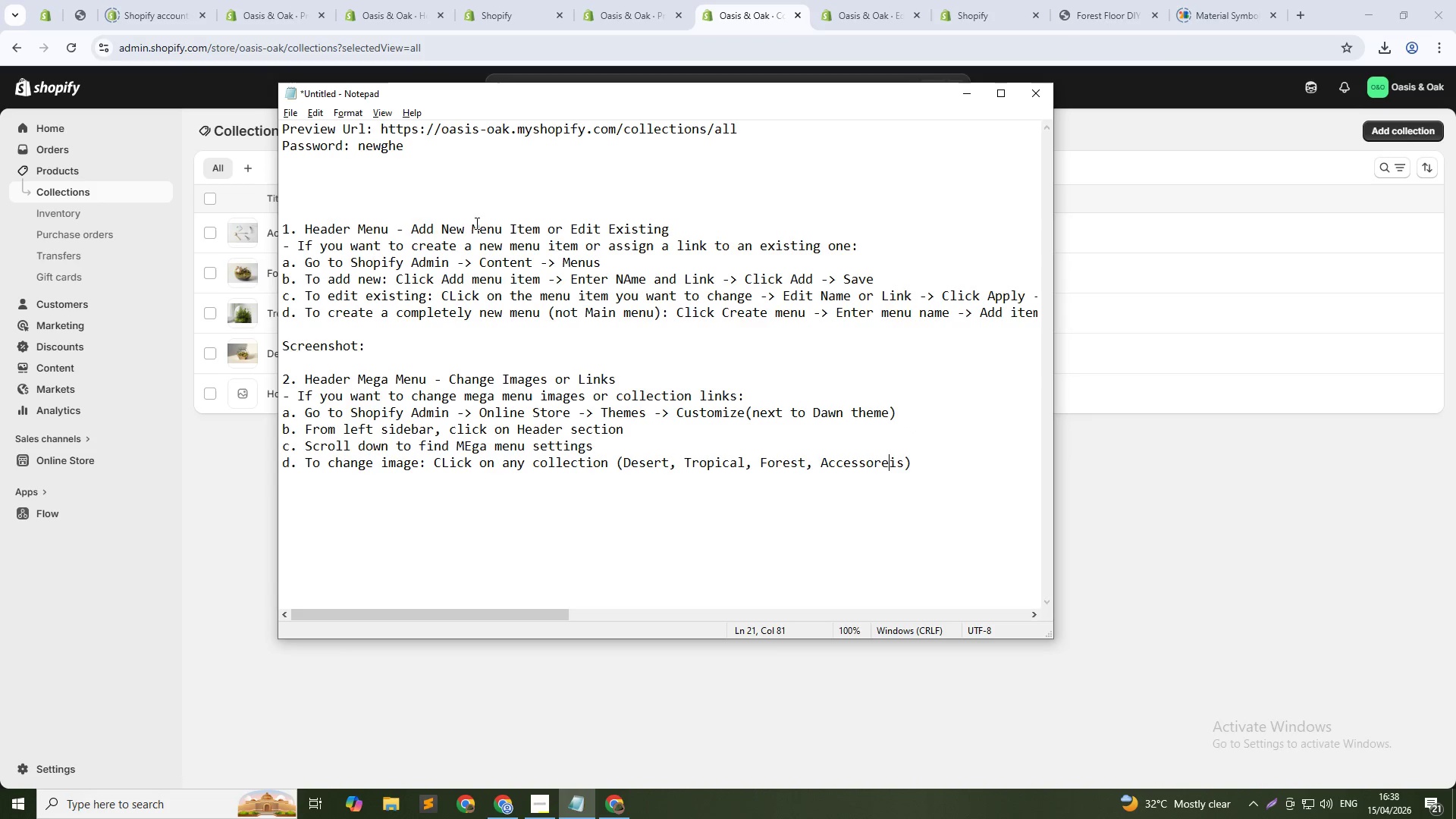 
key(ArrowRight)
 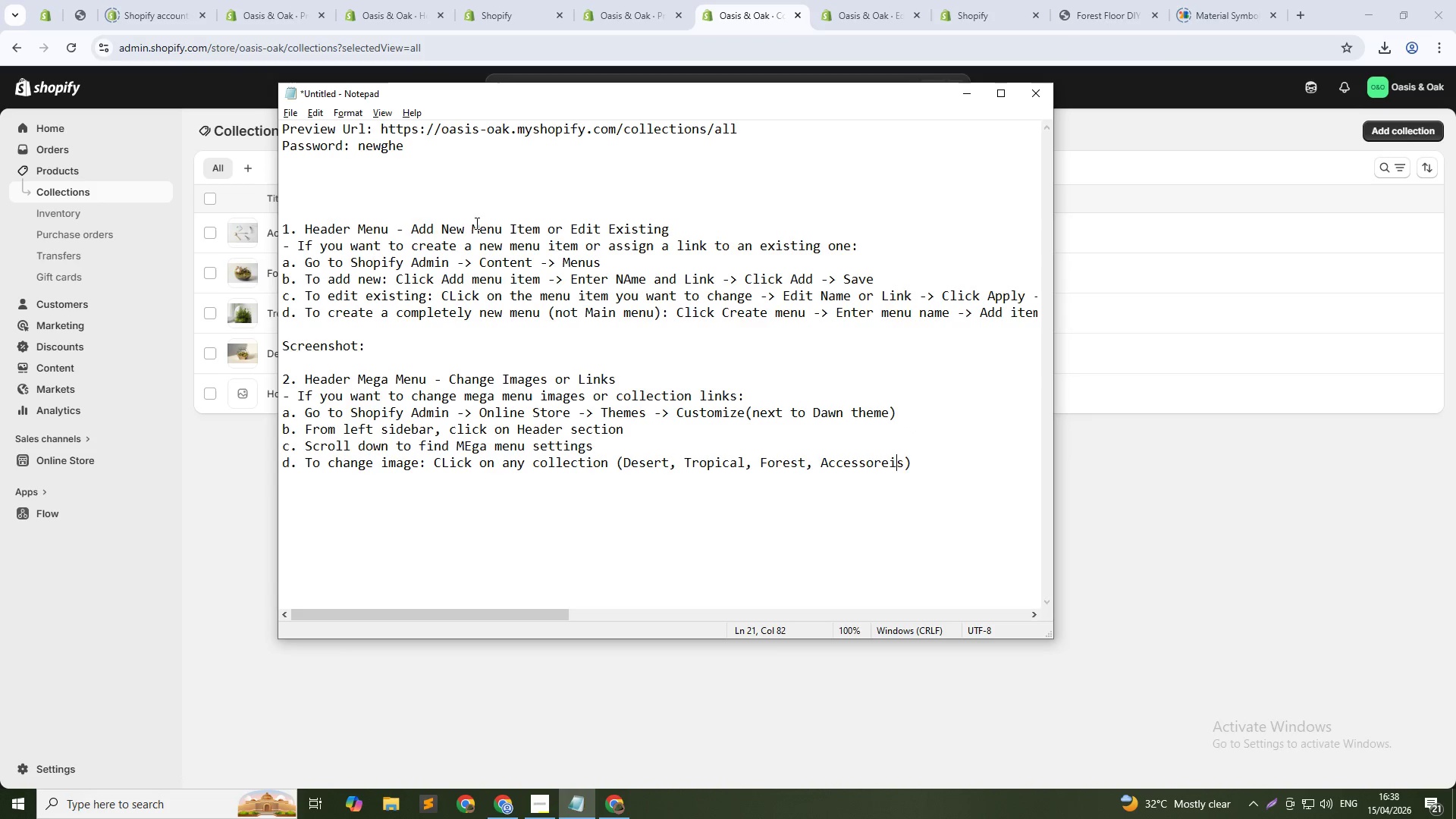 
key(Backspace)
key(Backspace)
type(ie)
 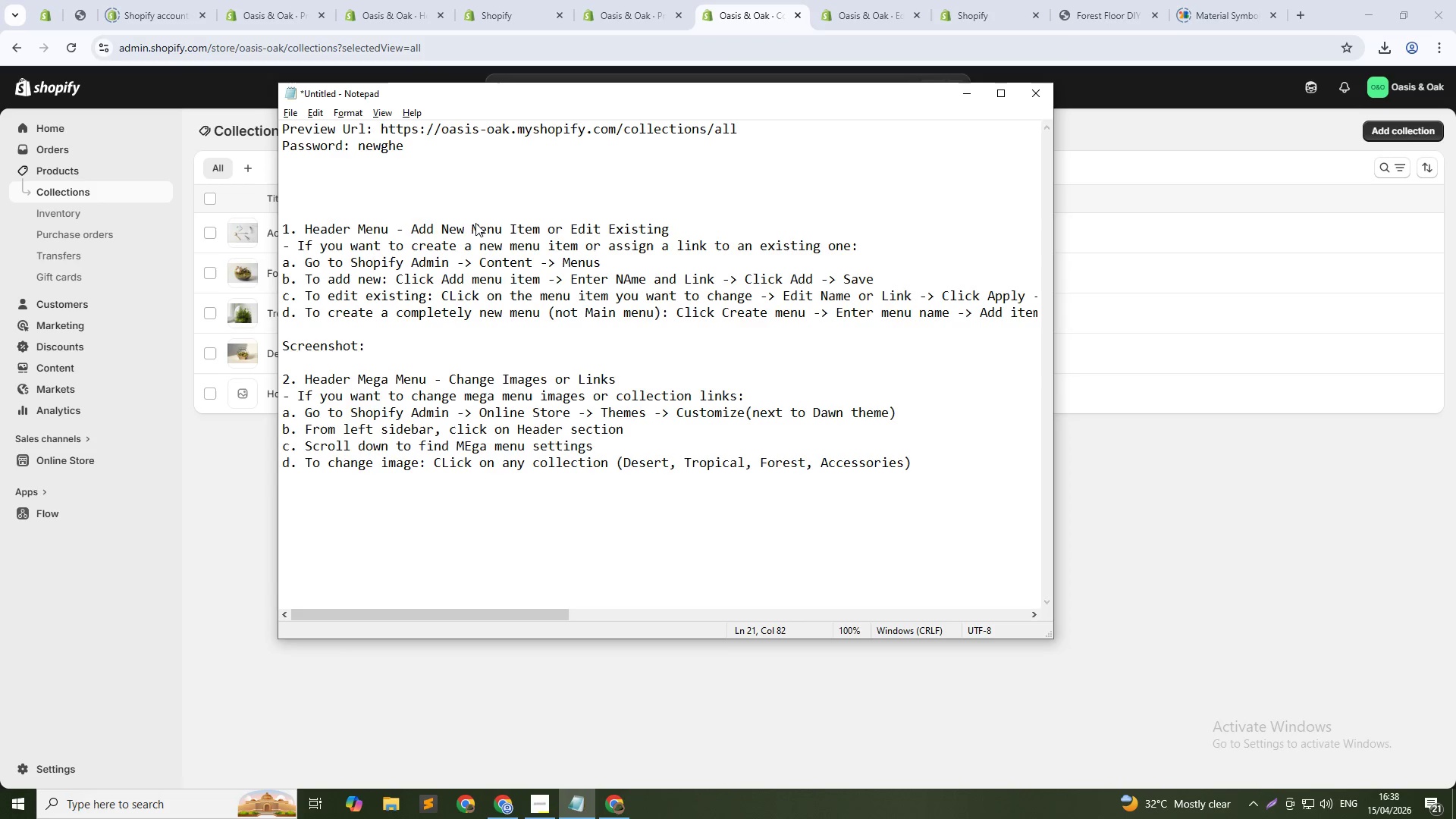 
key(ArrowRight)
 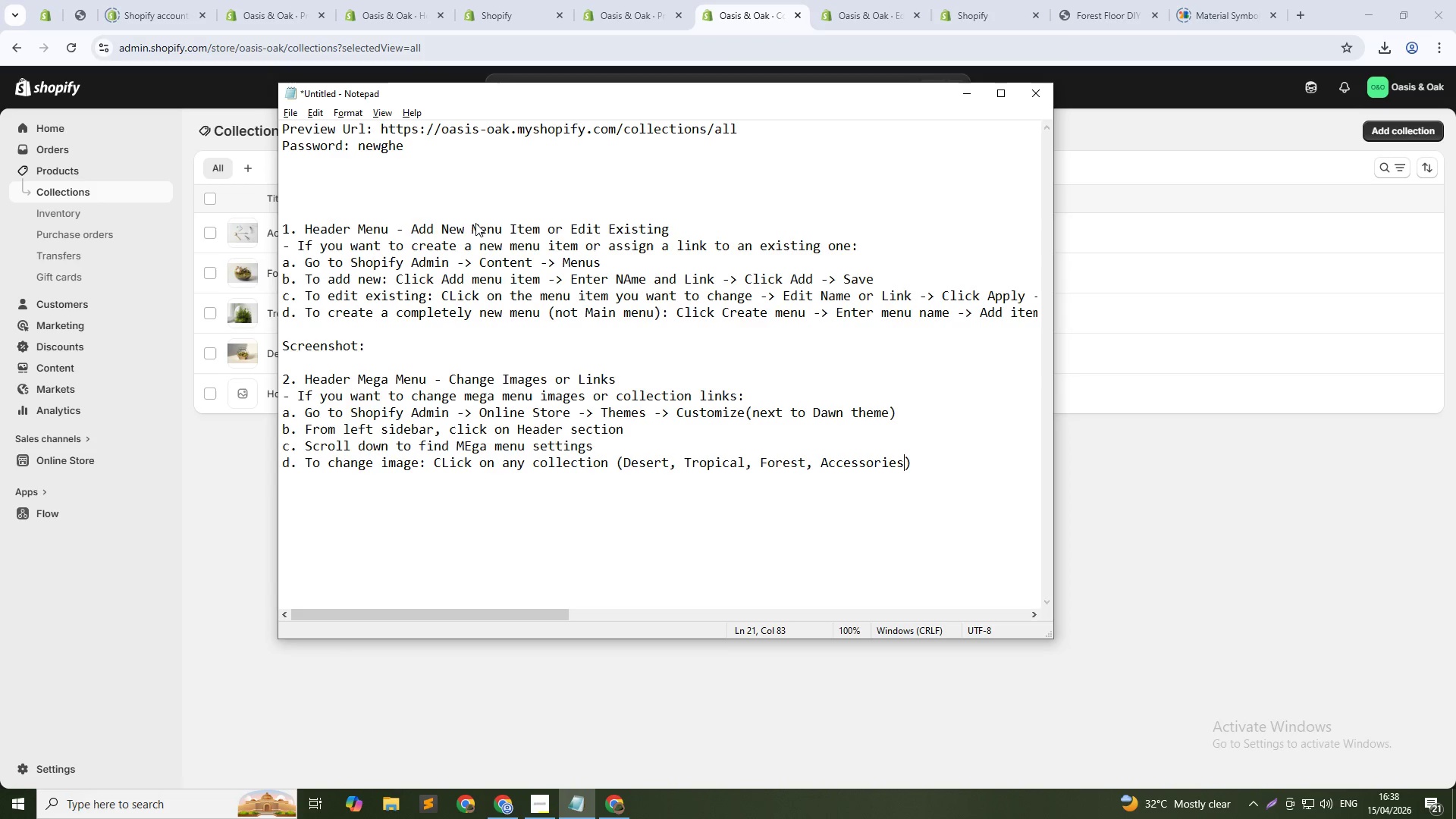 
key(ArrowRight)
 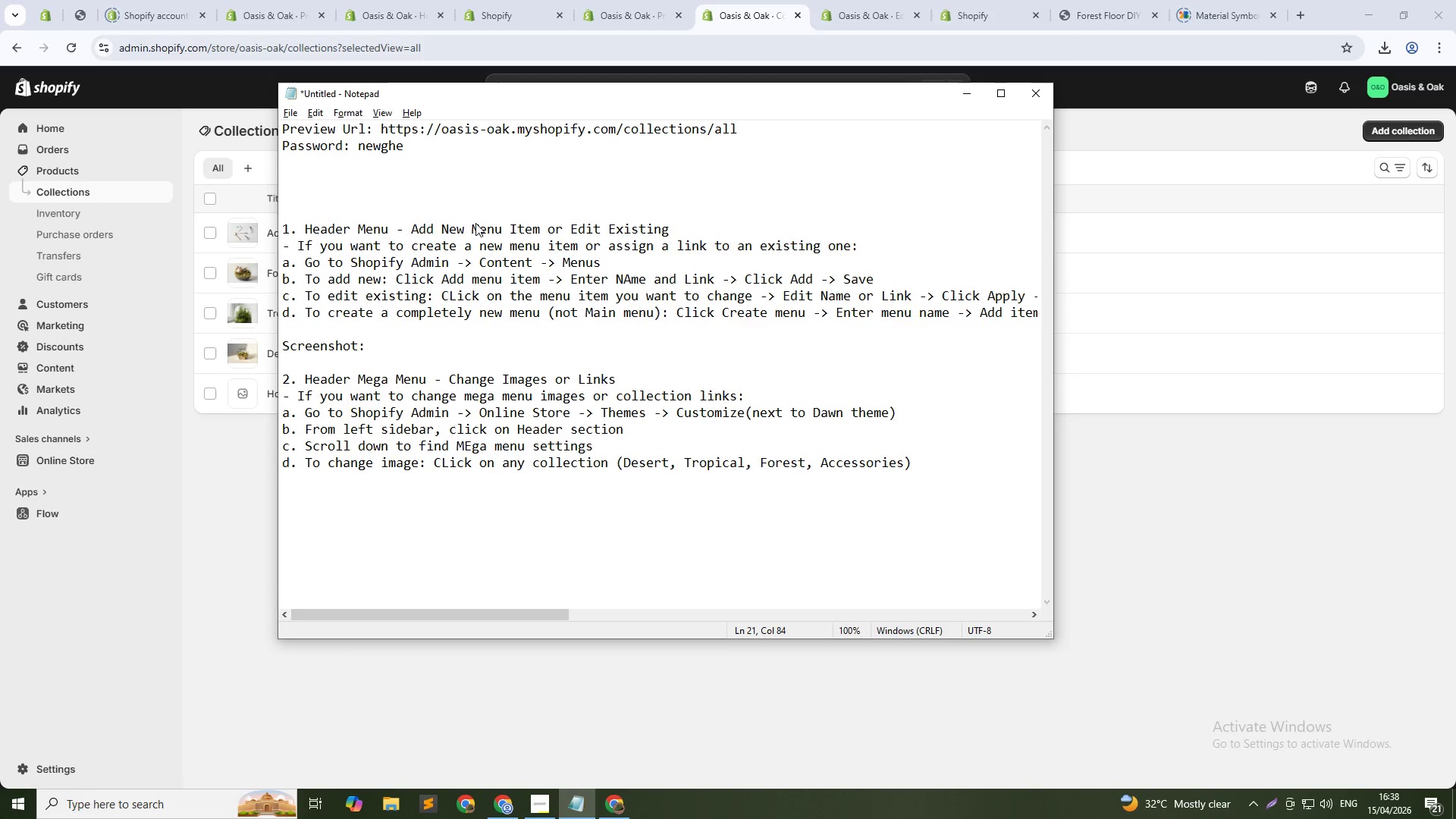 
type( -> Click Select image -> Upload new image -> Save)
 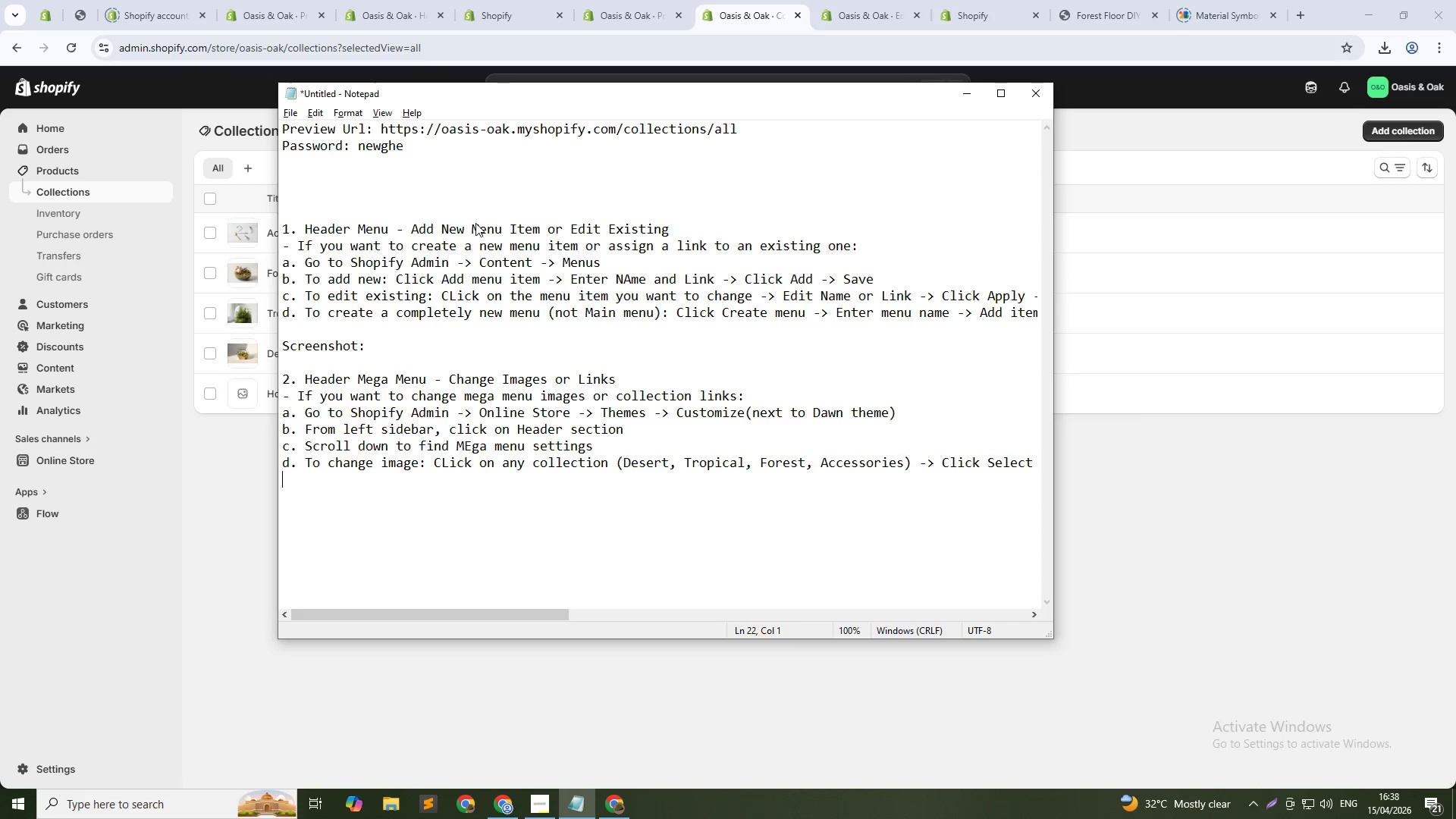 
 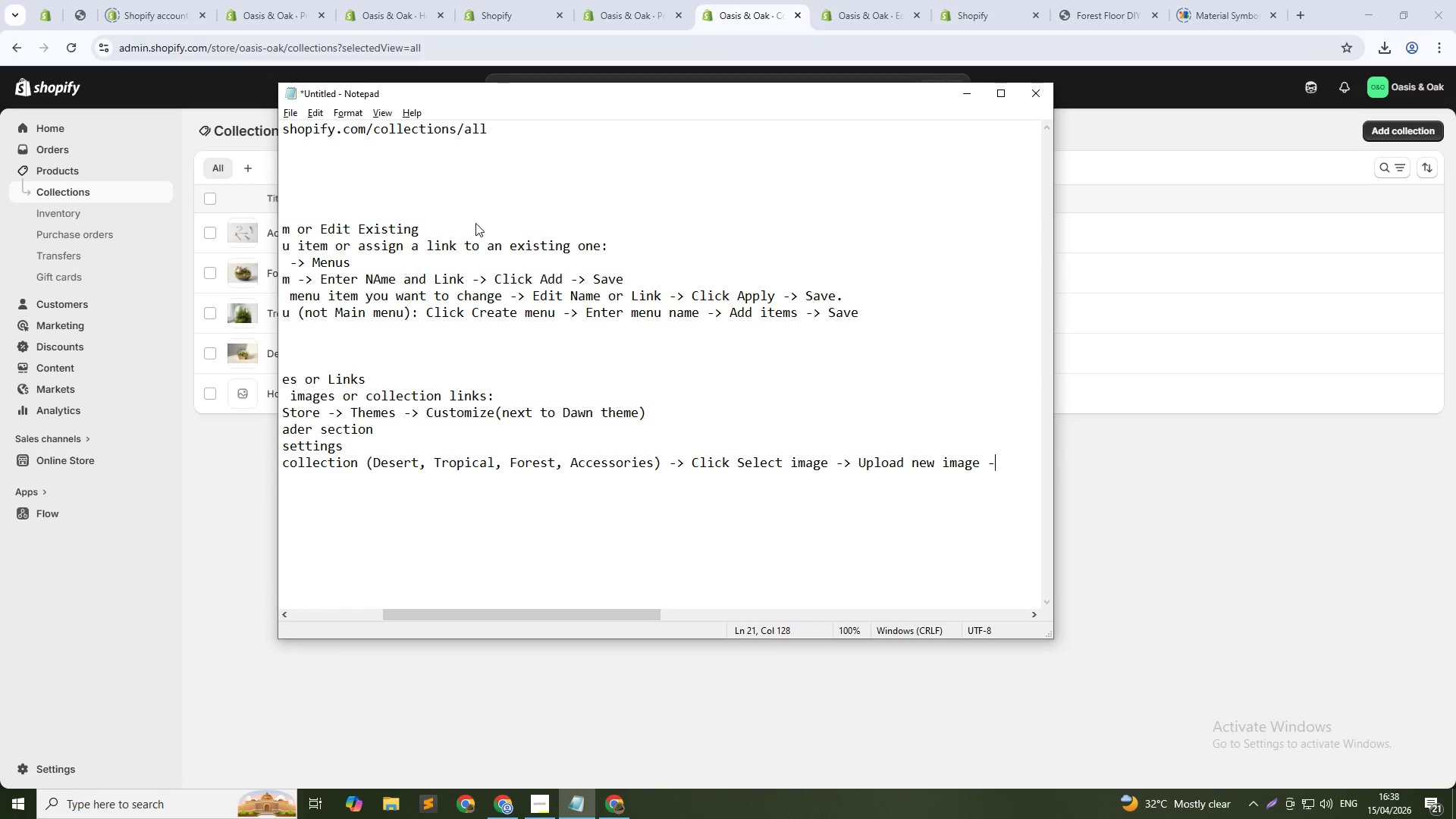 
key(Enter)
 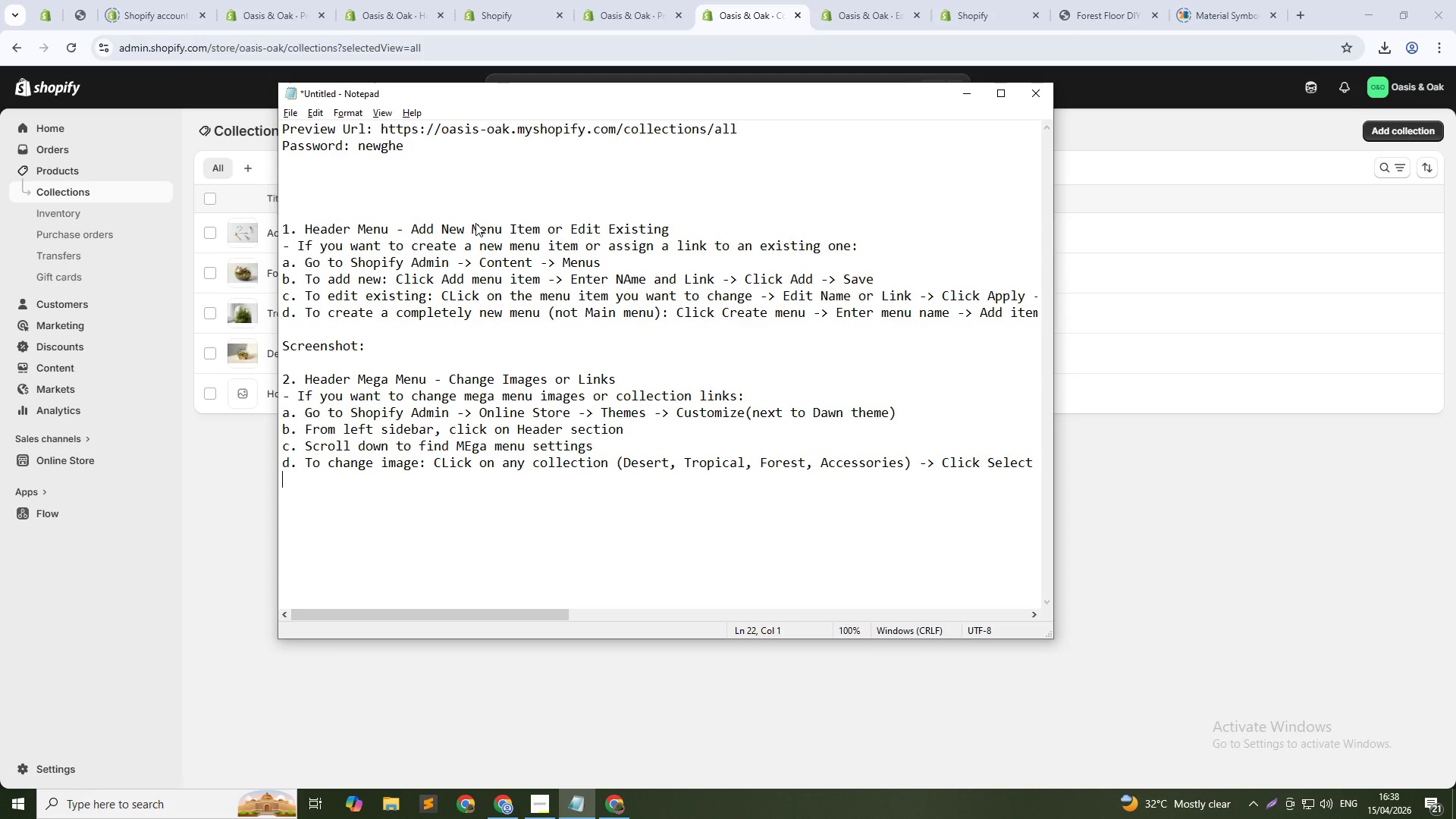 
wait(6.02)
 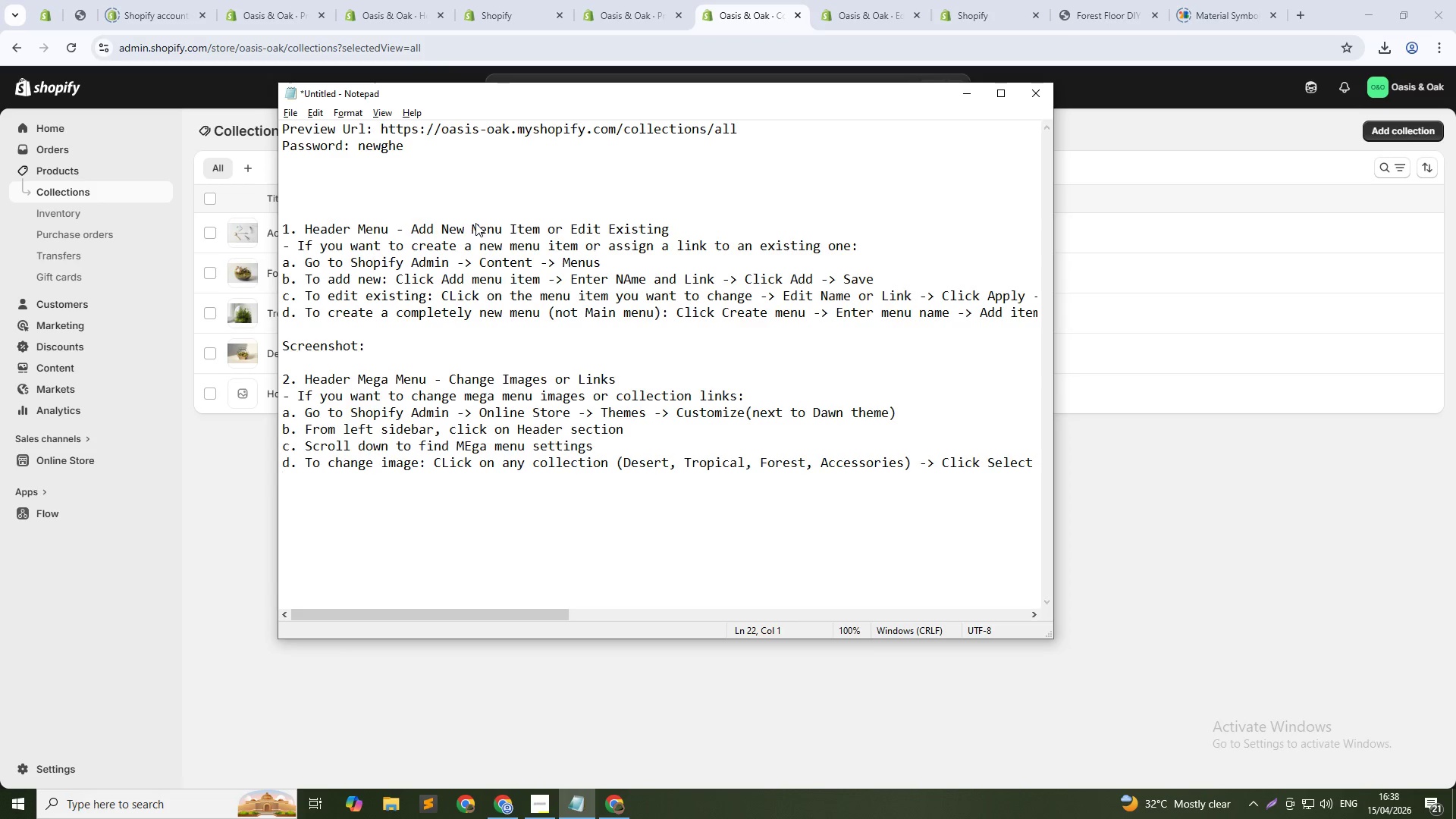 
type(e. To change collection link: Go back to Navigation -> Main menu -> Edit the dropdown item under )
 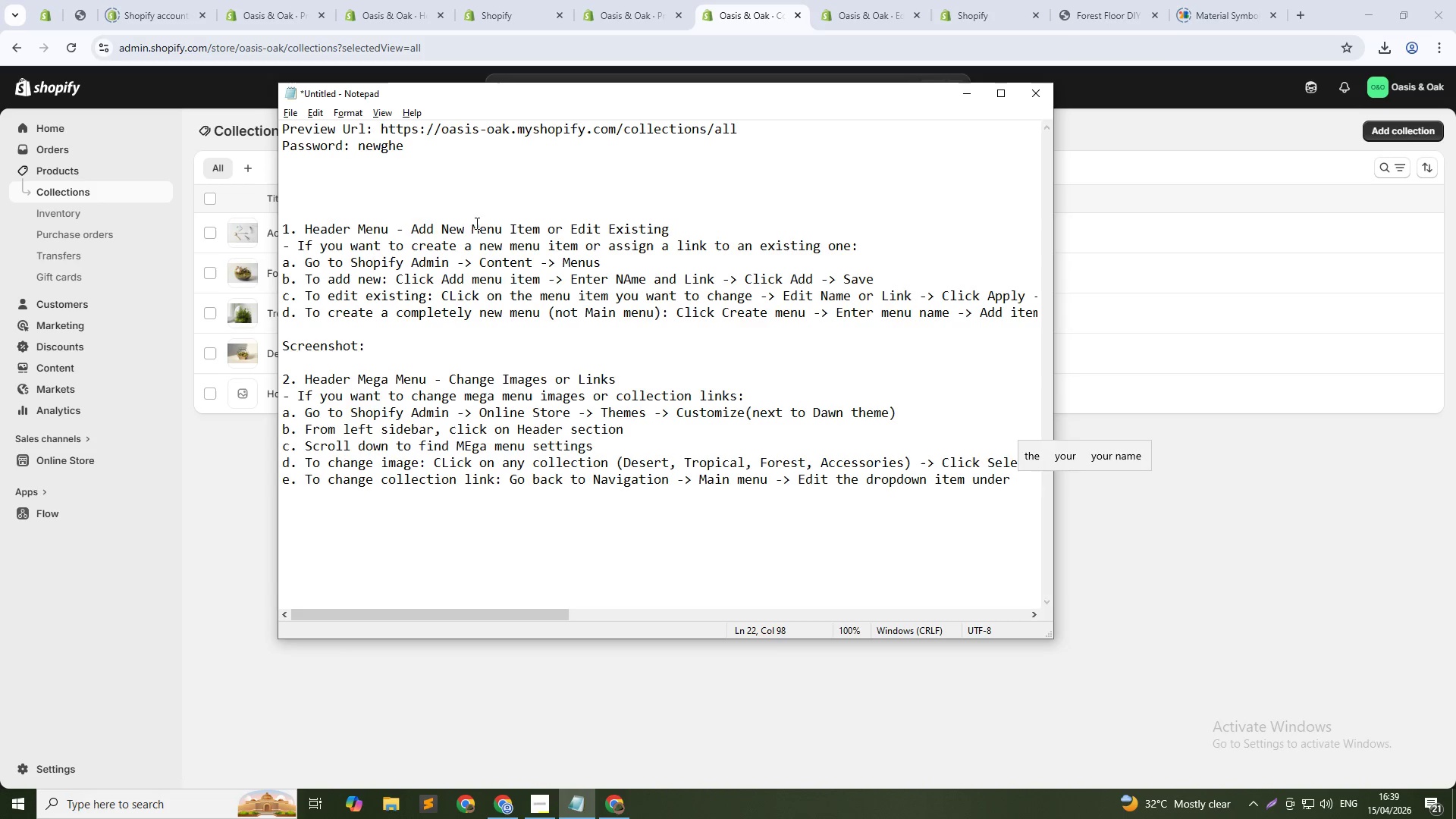 
key(Shift+Quote)
 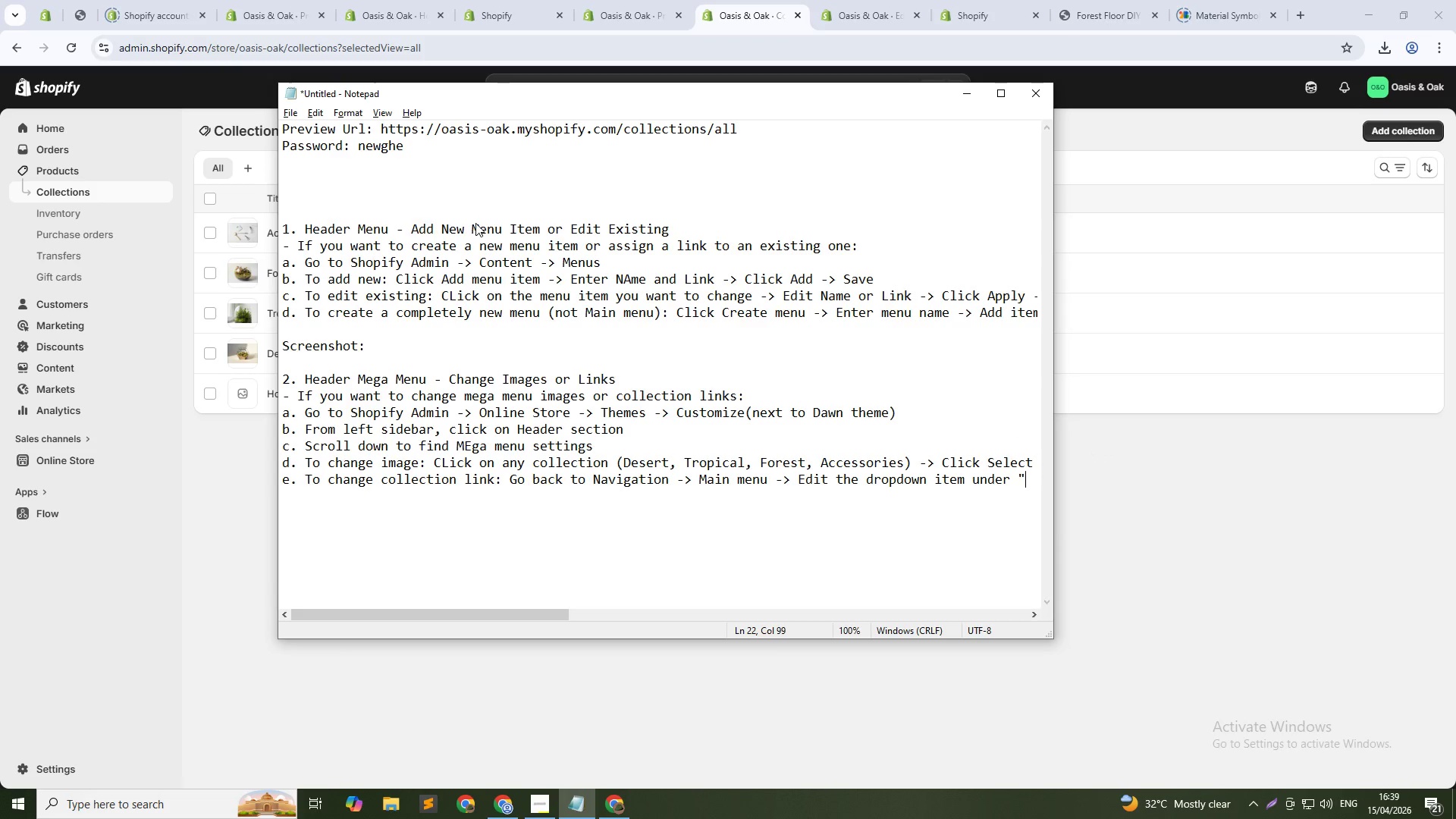 
key(Shift+Quote)
 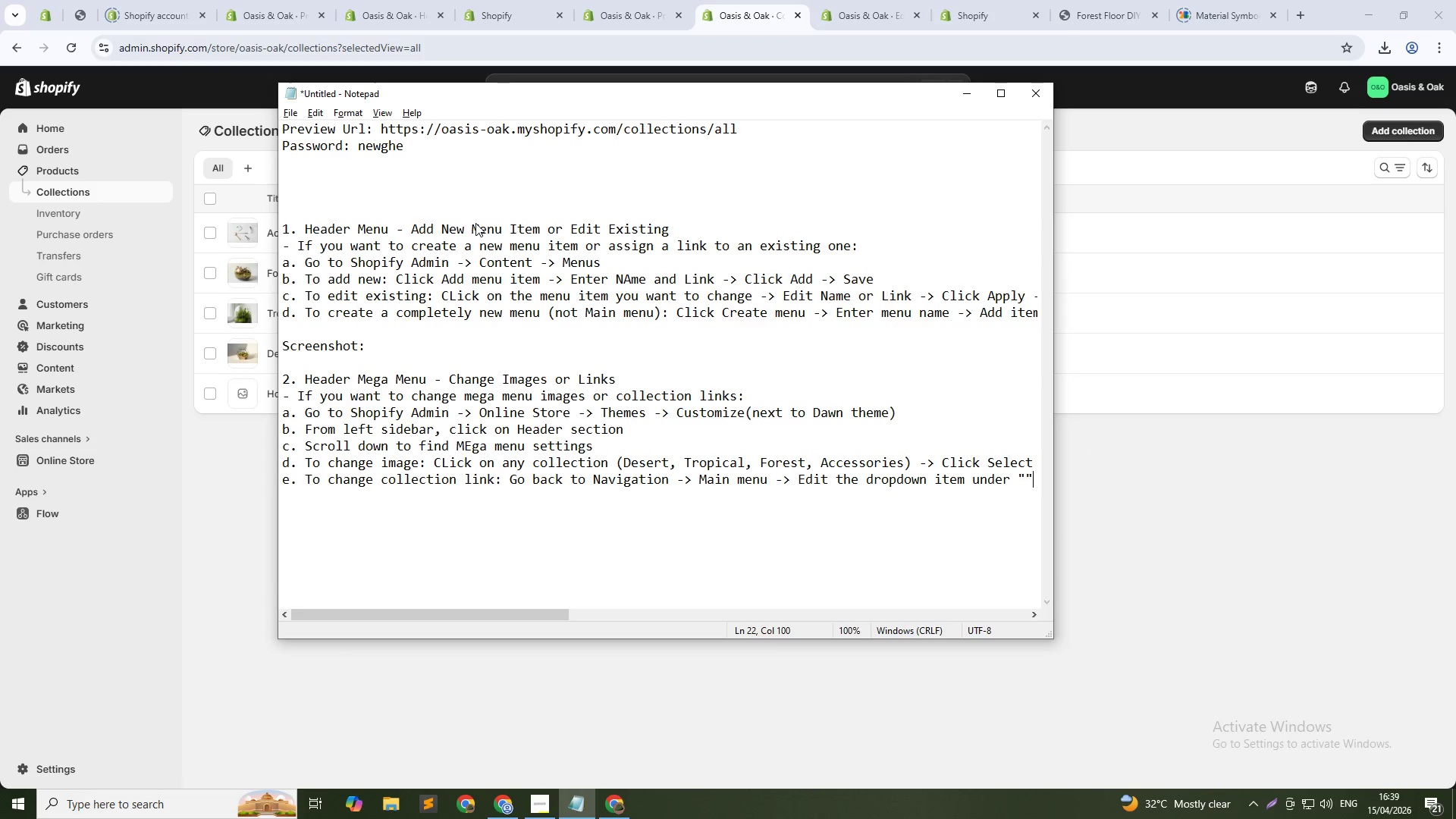 
key(ArrowLeft)